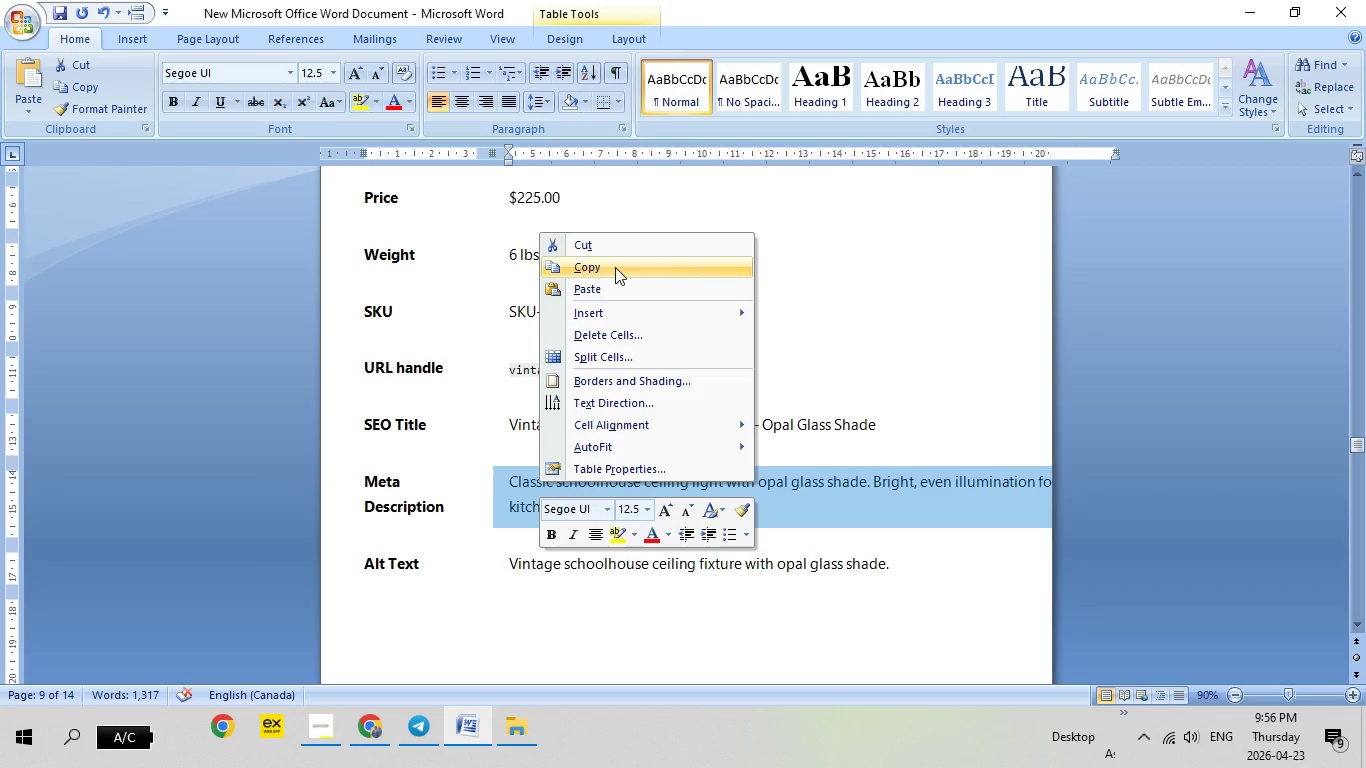 
left_click([615, 267])
 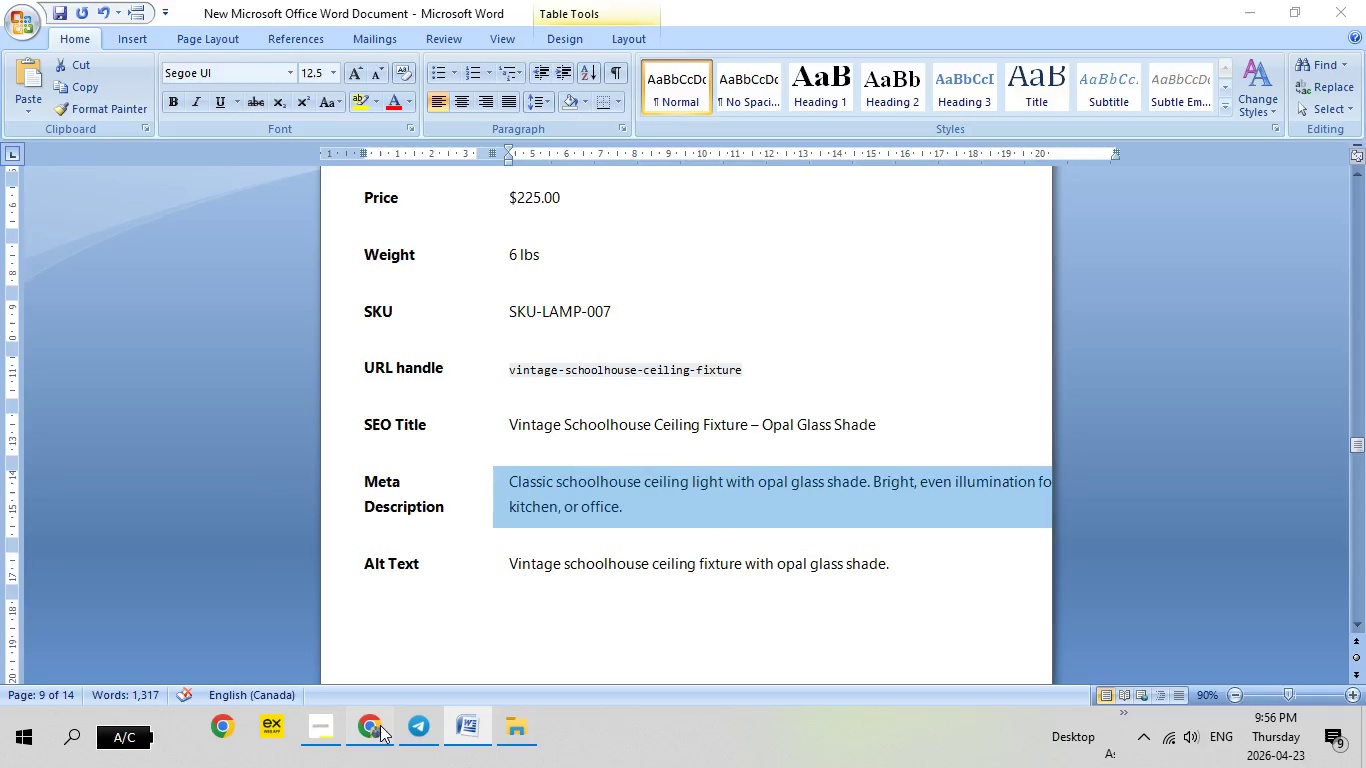 
left_click([380, 725])
 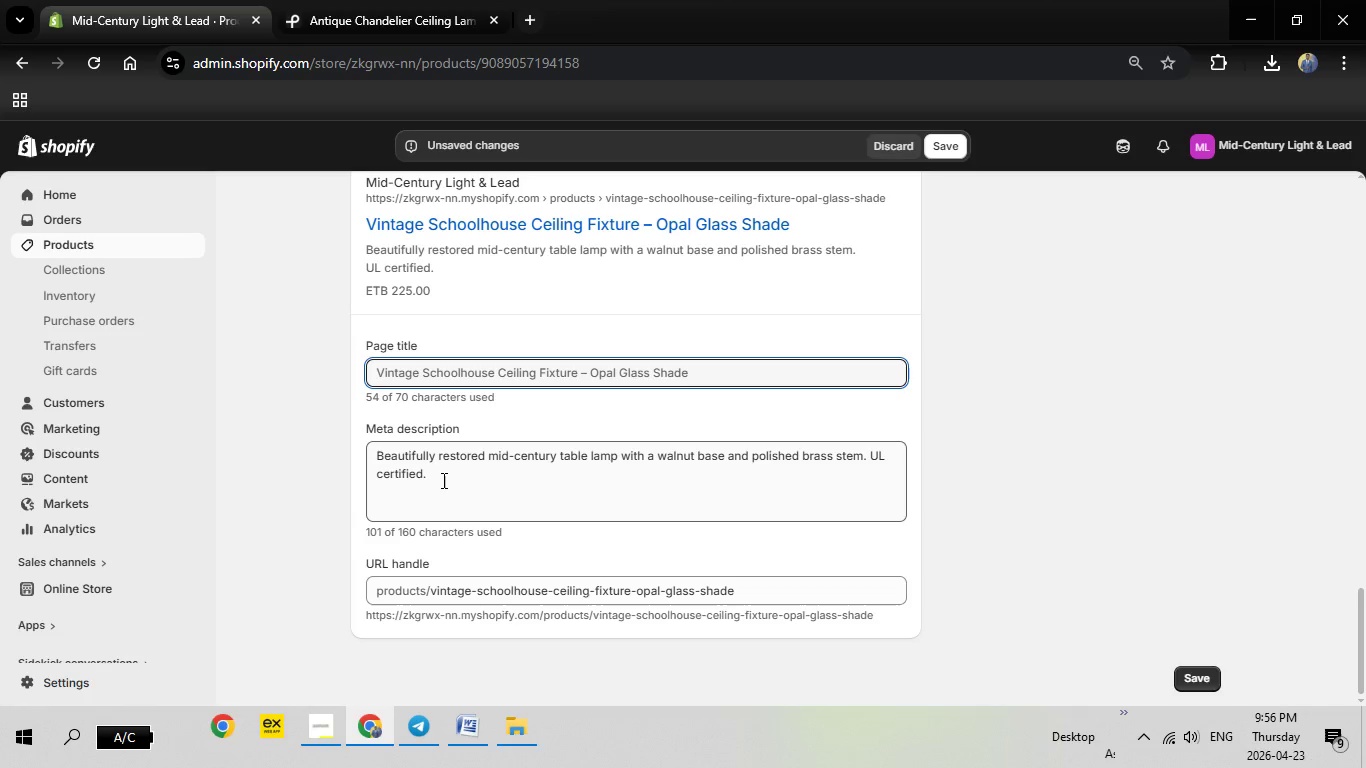 
left_click([442, 480])
 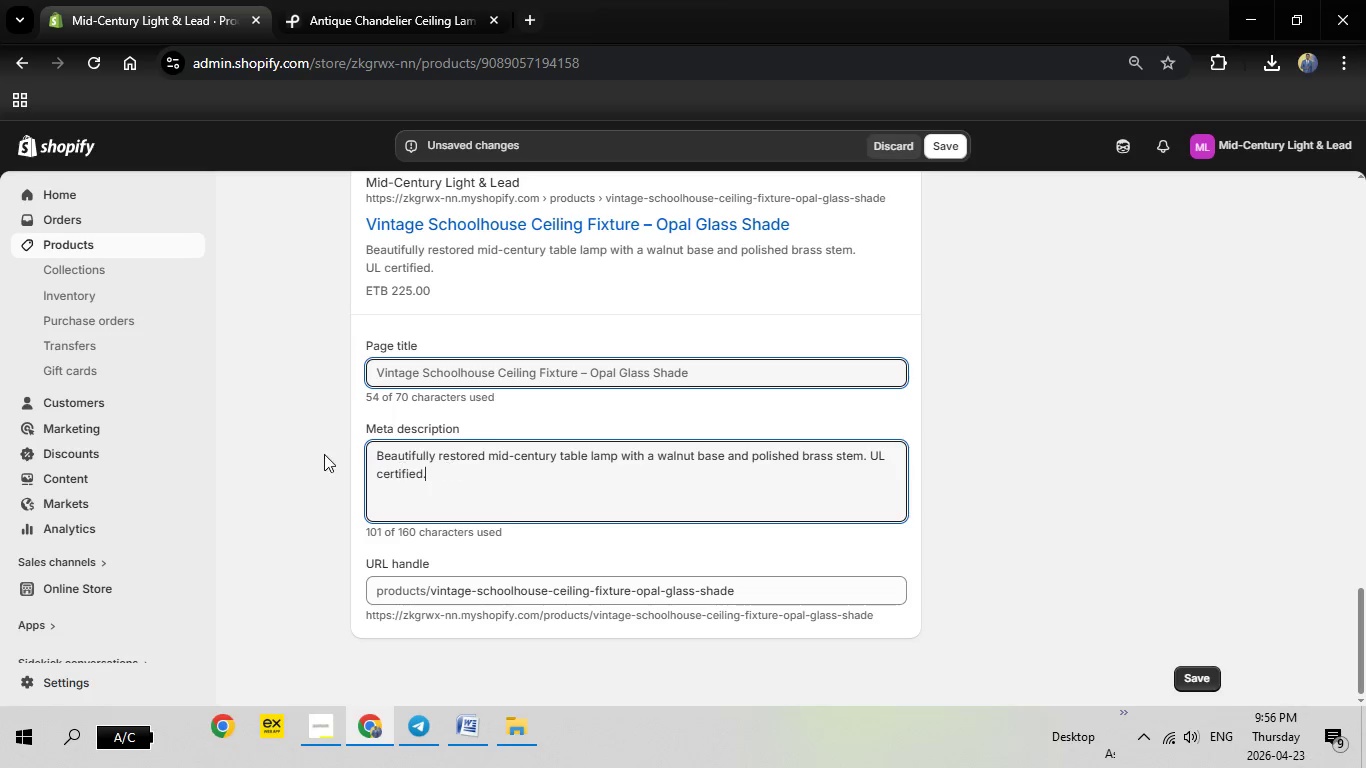 
left_click_drag(start_coordinate=[447, 469], to_coordinate=[335, 439])
 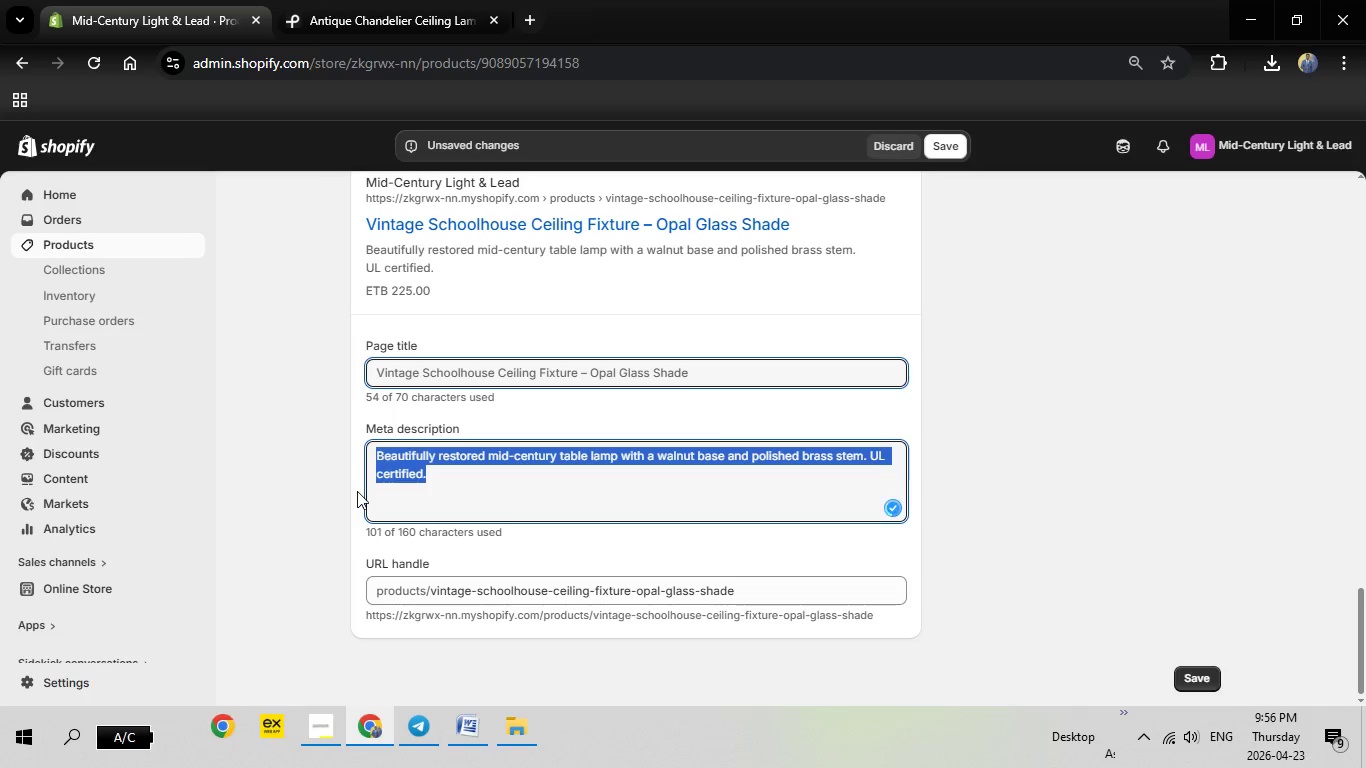 
key(Backspace)
 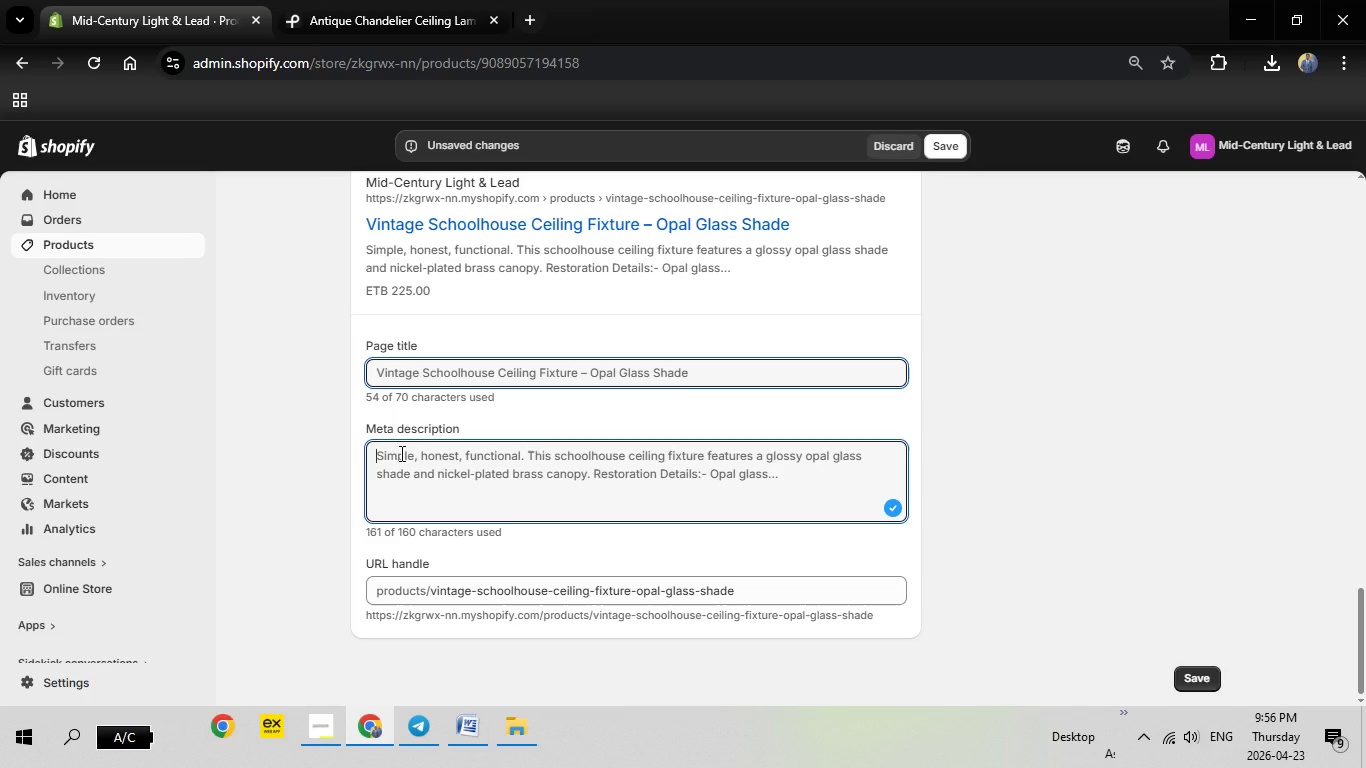 
right_click([400, 453])
 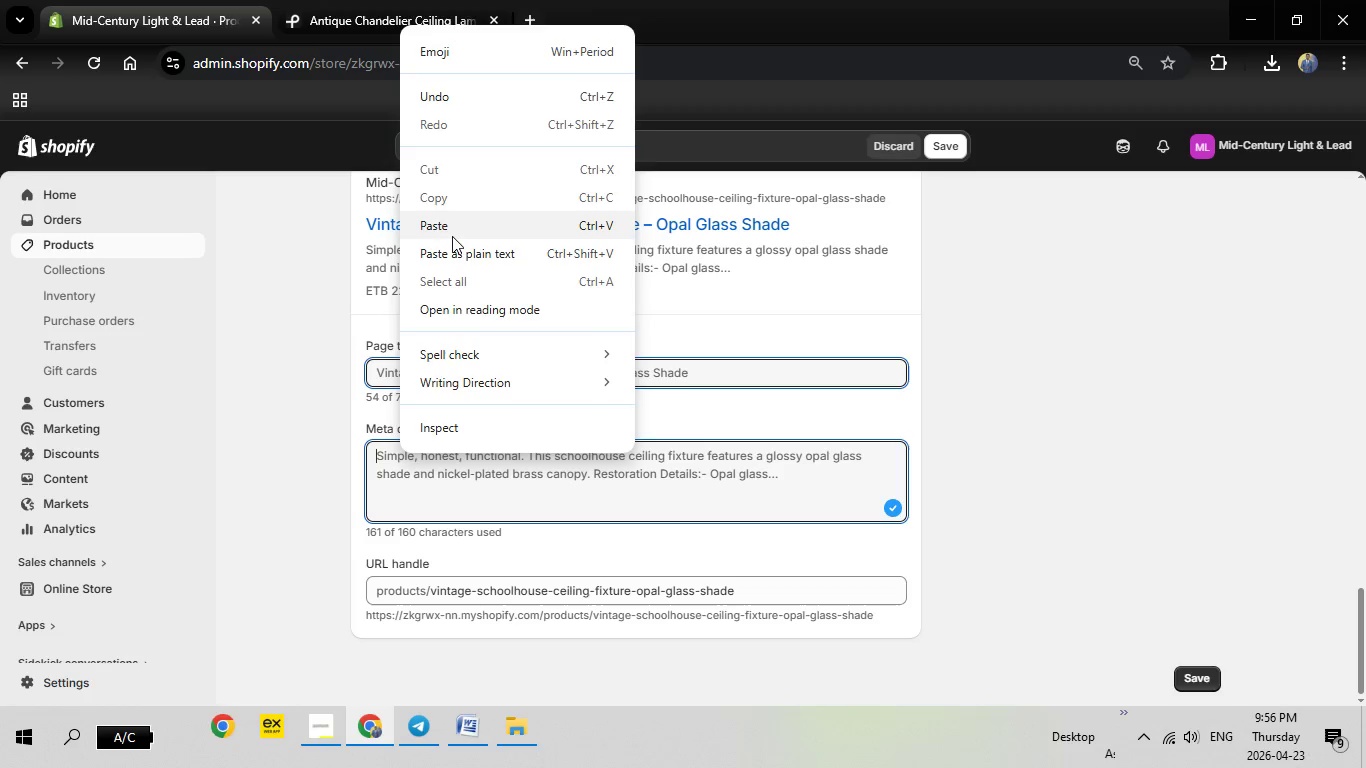 
left_click([452, 236])
 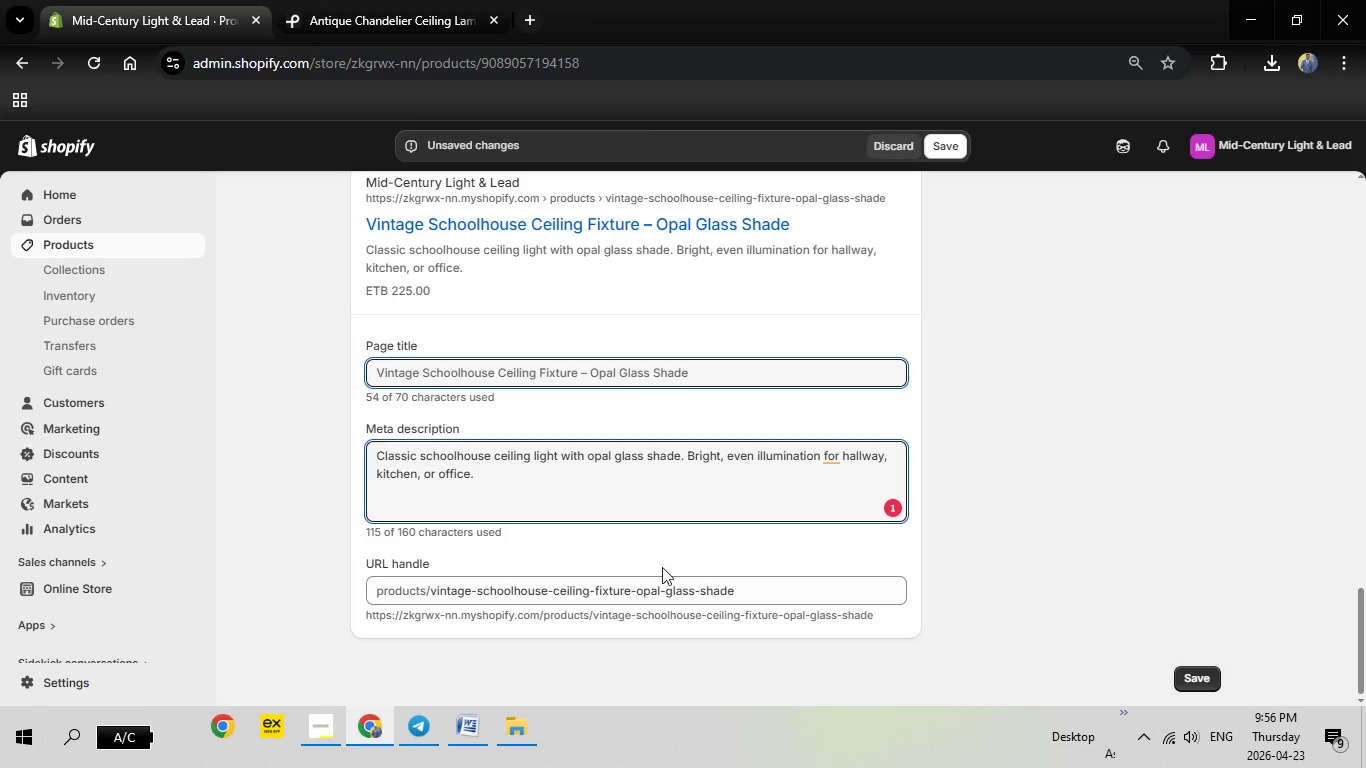 
left_click_drag(start_coordinate=[750, 587], to_coordinate=[634, 594])
 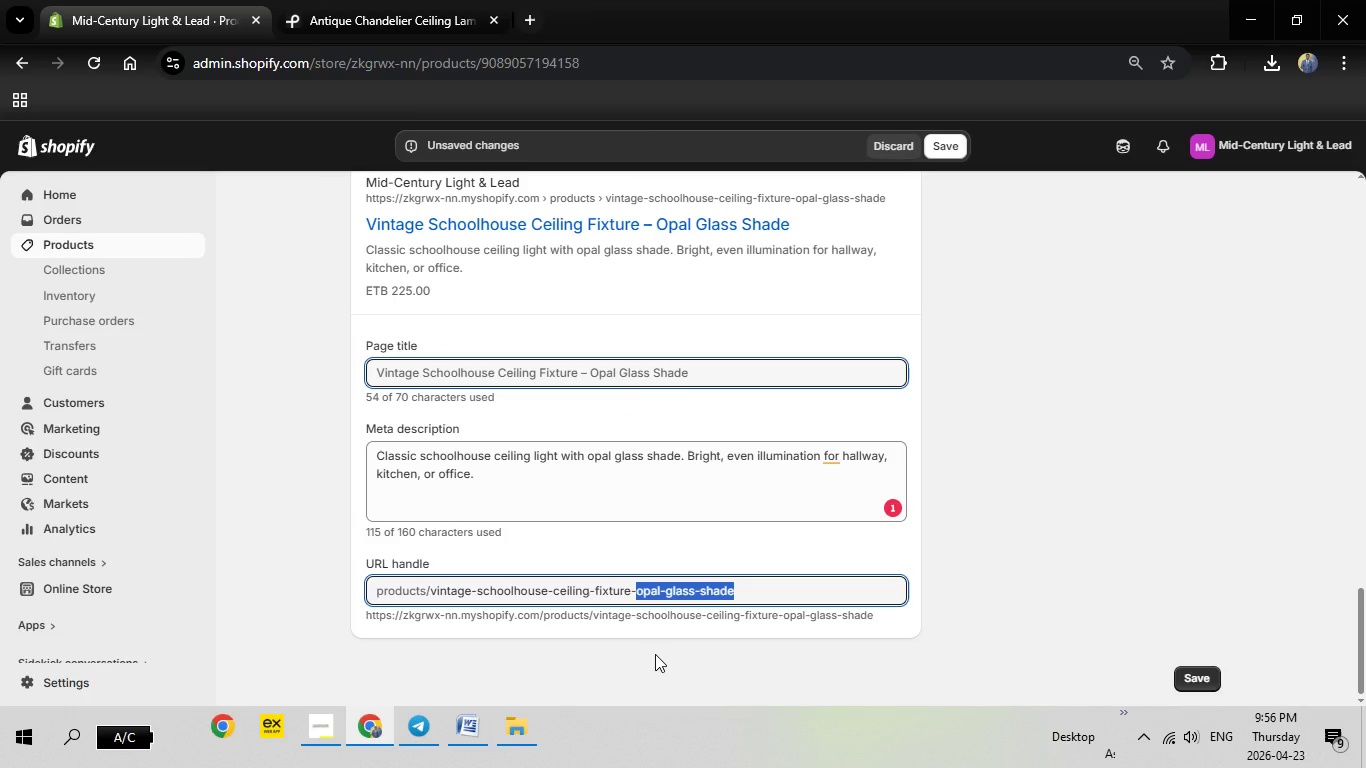 
key(Backspace)
 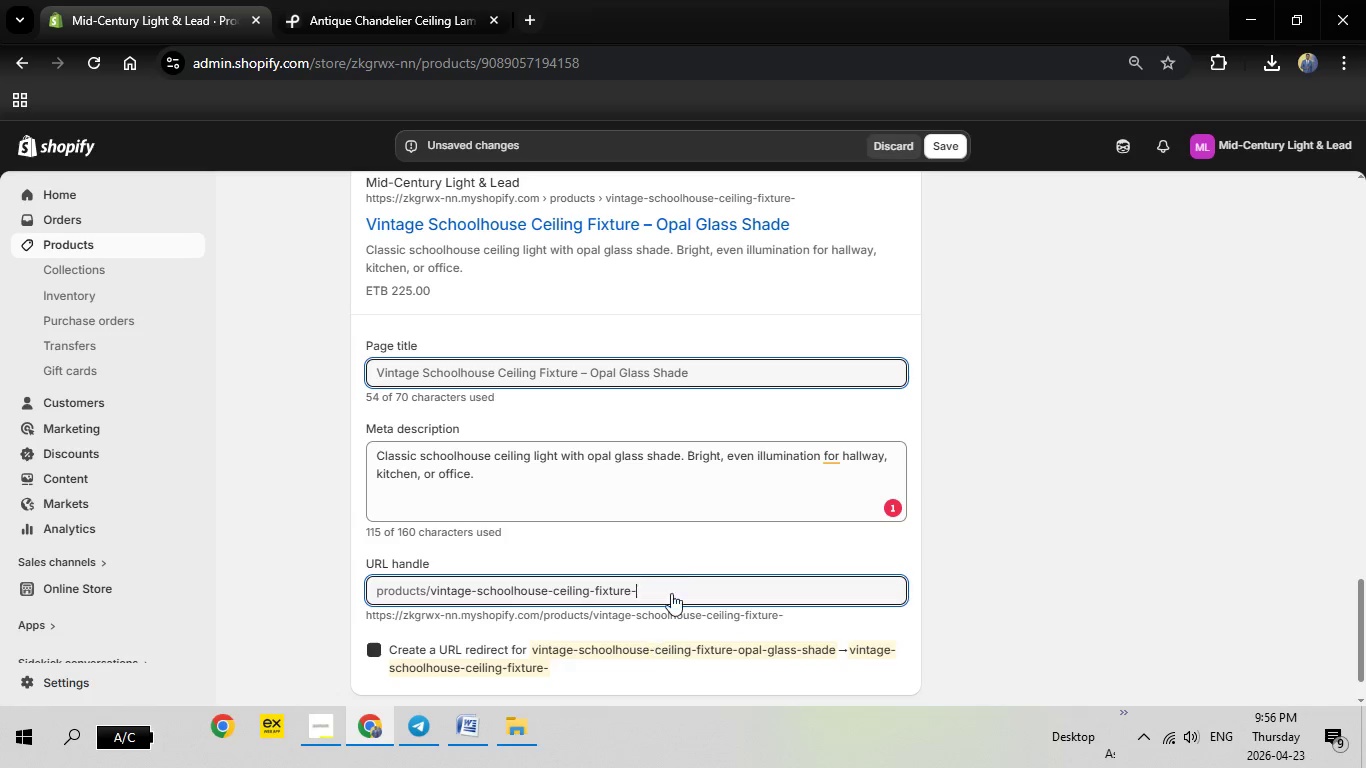 
key(Backspace)
 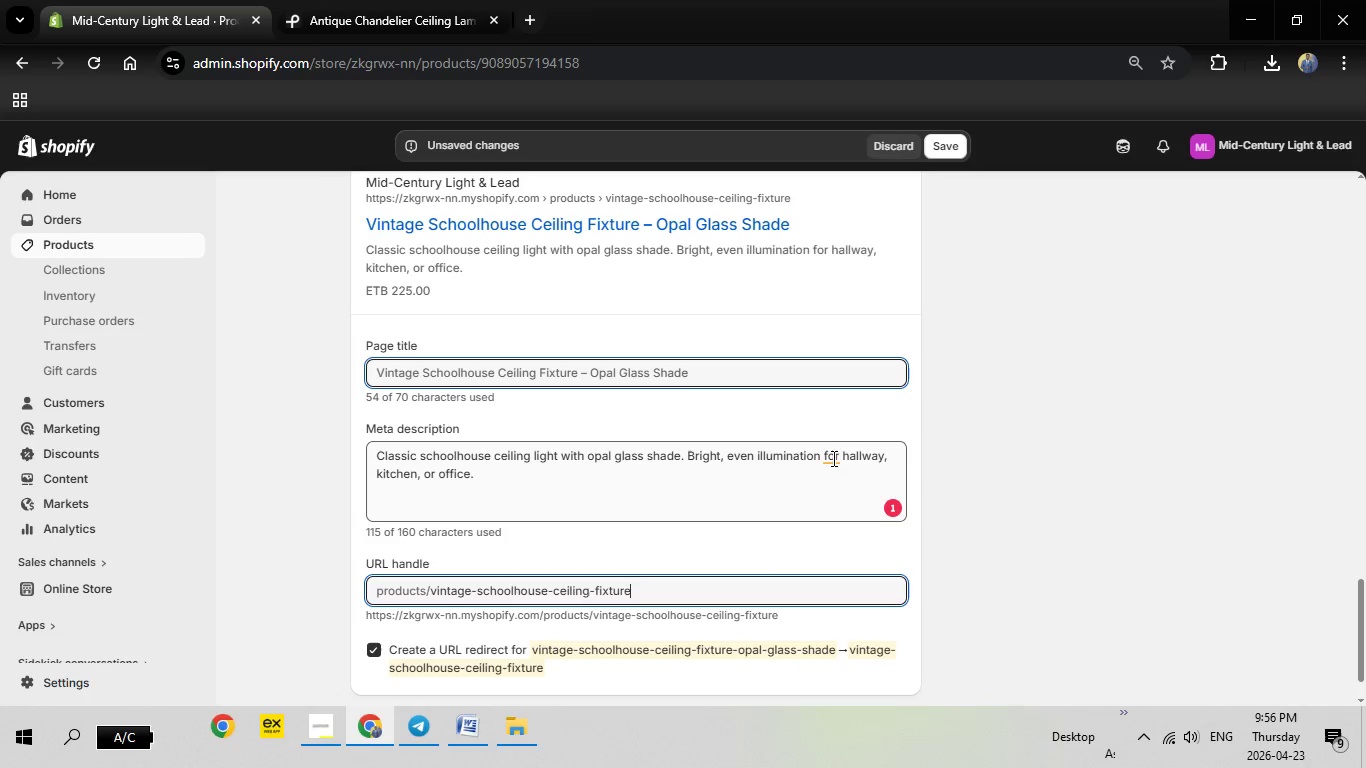 
left_click([833, 460])
 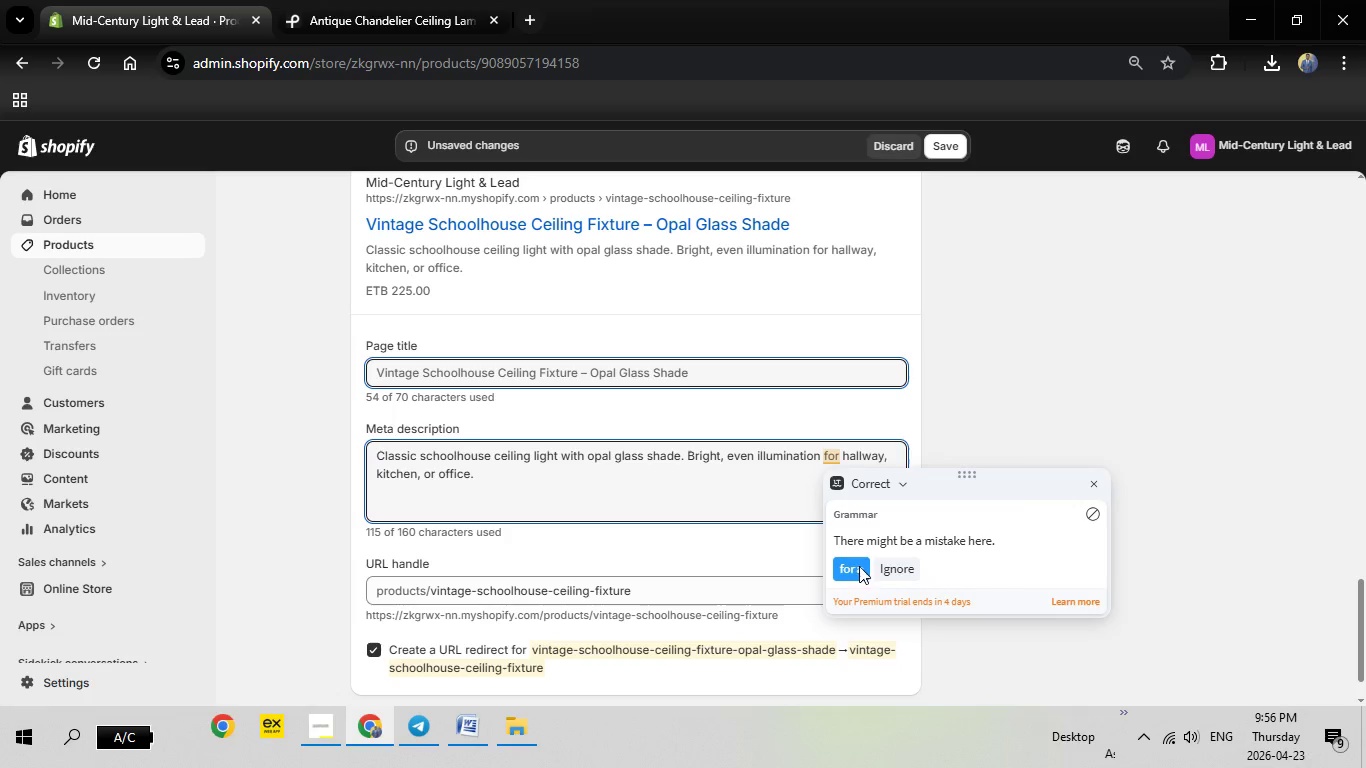 
left_click([859, 566])
 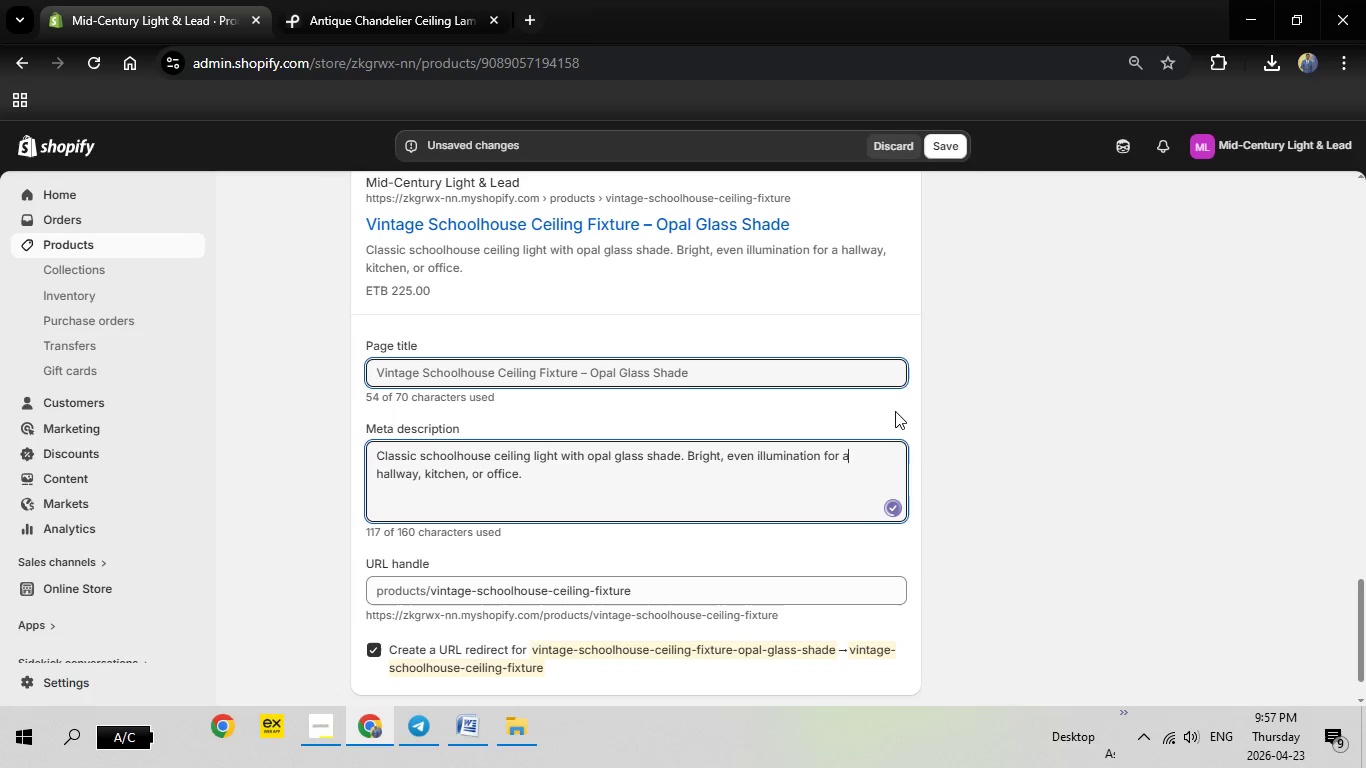 
scroll: coordinate [897, 411], scroll_direction: up, amount: 29.0
 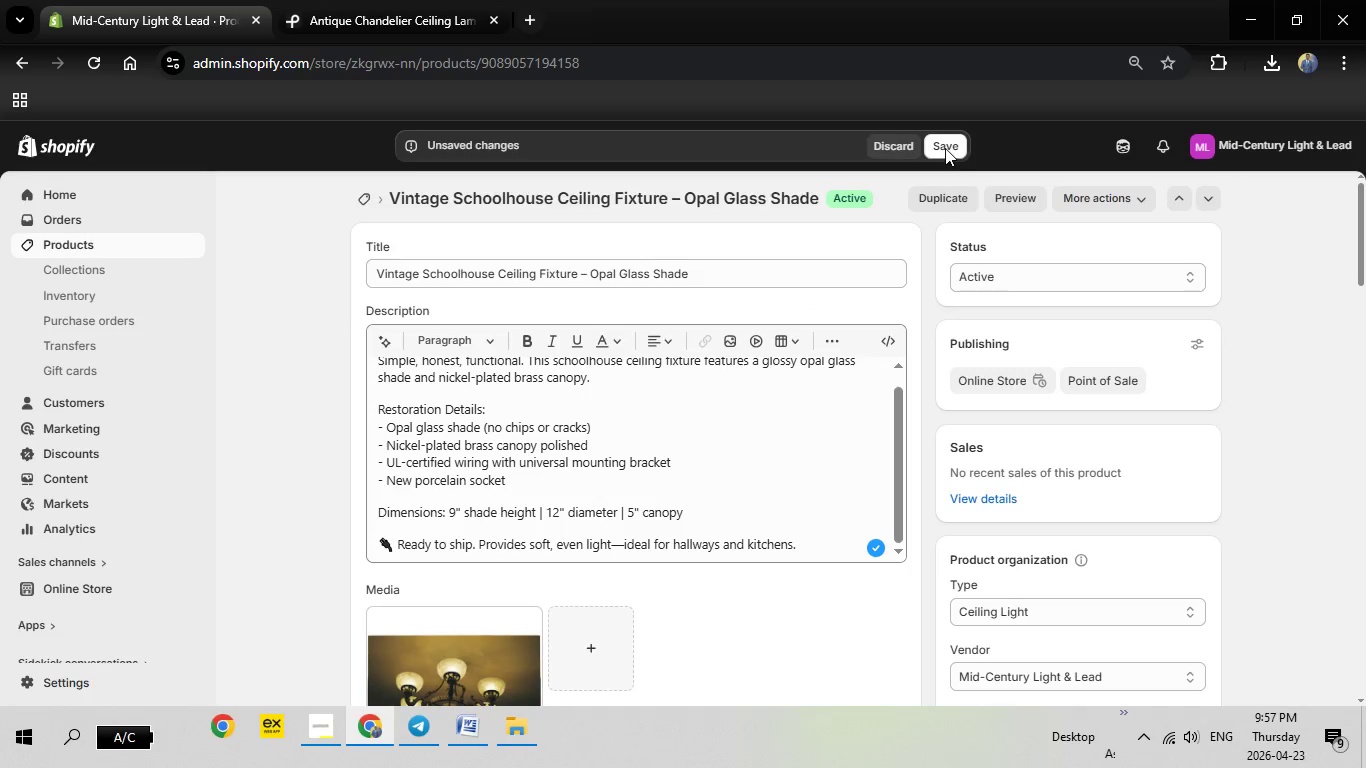 
left_click([945, 148])
 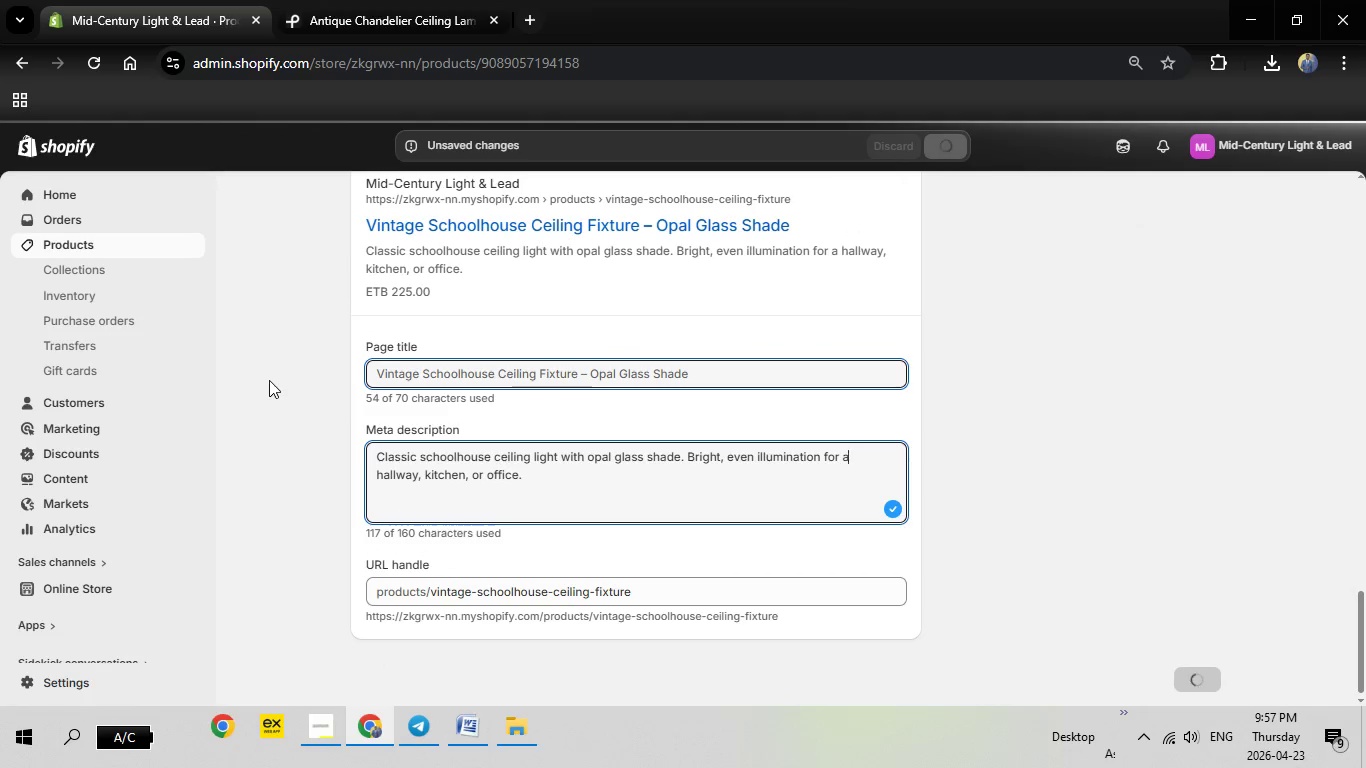 
wait(21.5)
 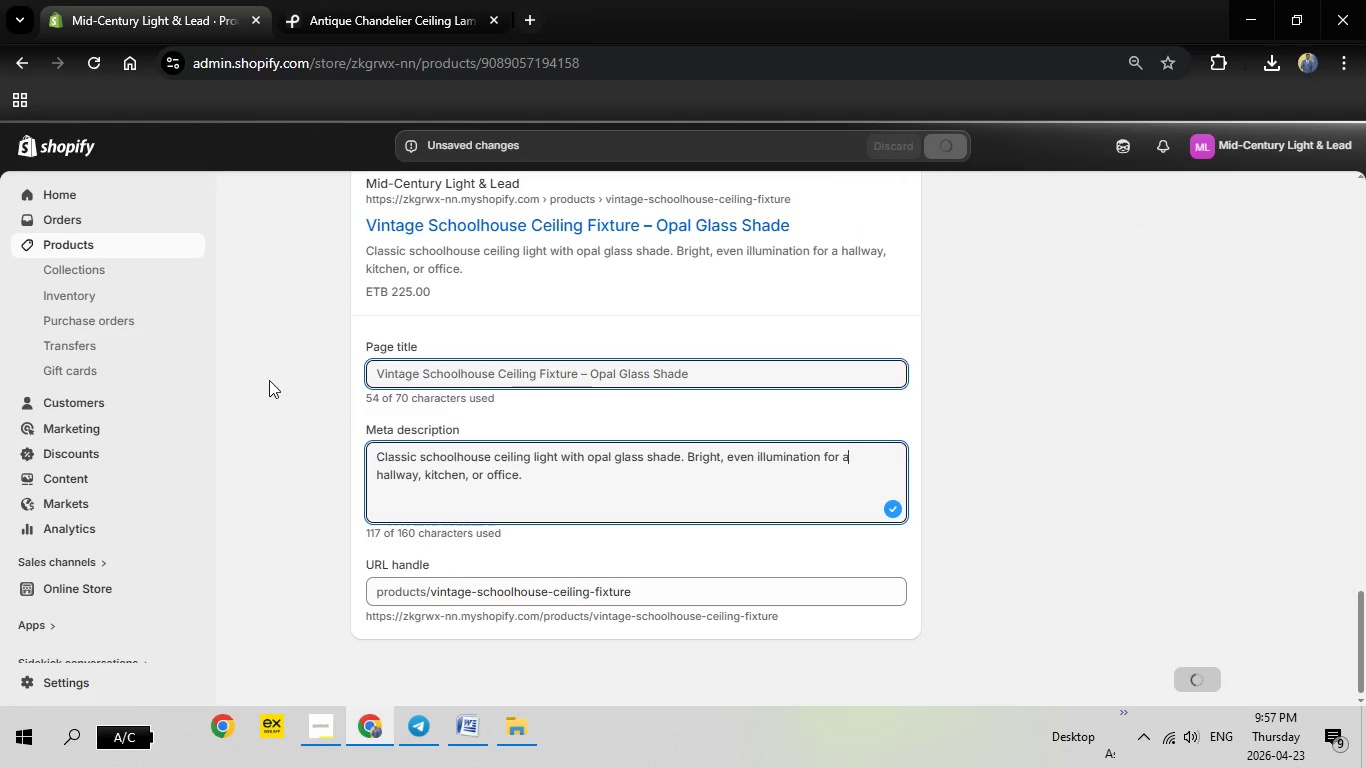 
scroll: coordinate [720, 319], scroll_direction: up, amount: 32.0
 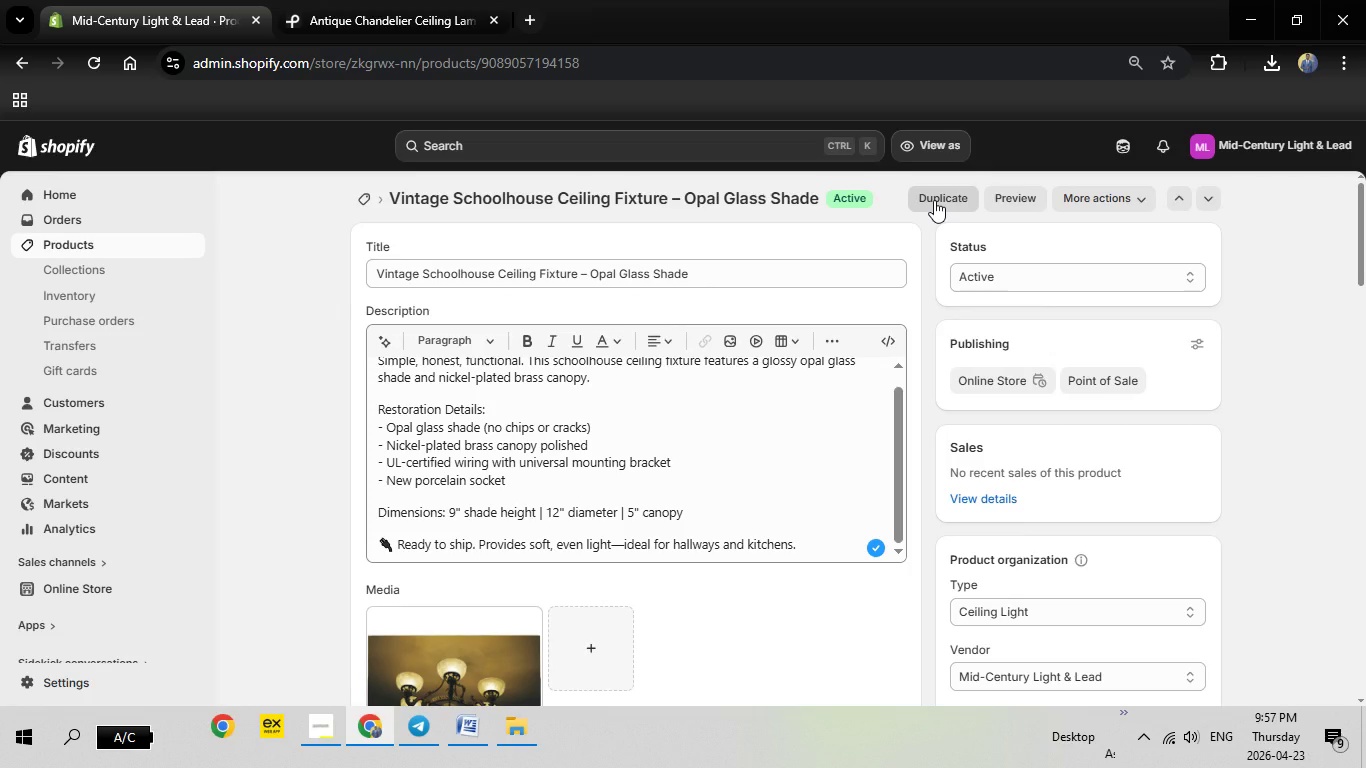 
left_click([934, 200])
 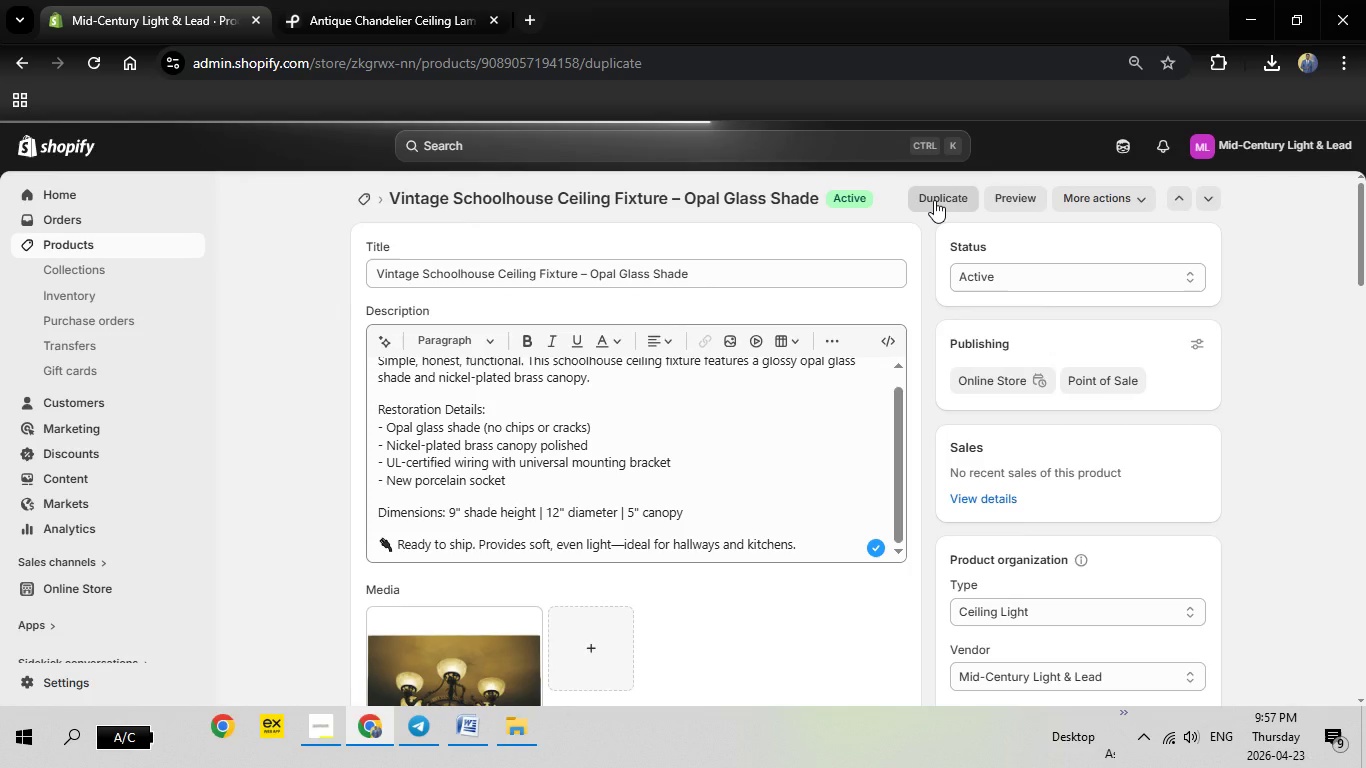 
wait(9.08)
 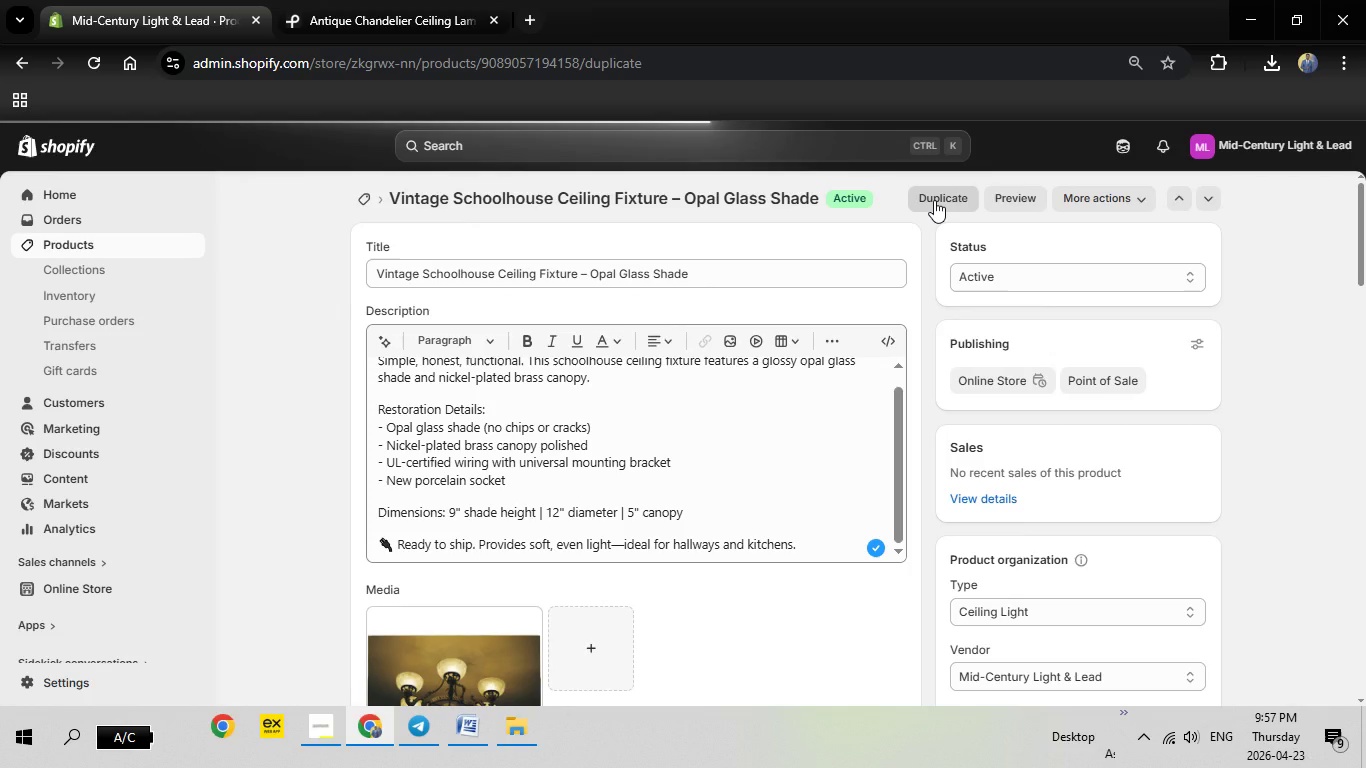 
left_click_drag(start_coordinate=[802, 267], to_coordinate=[315, 259])
 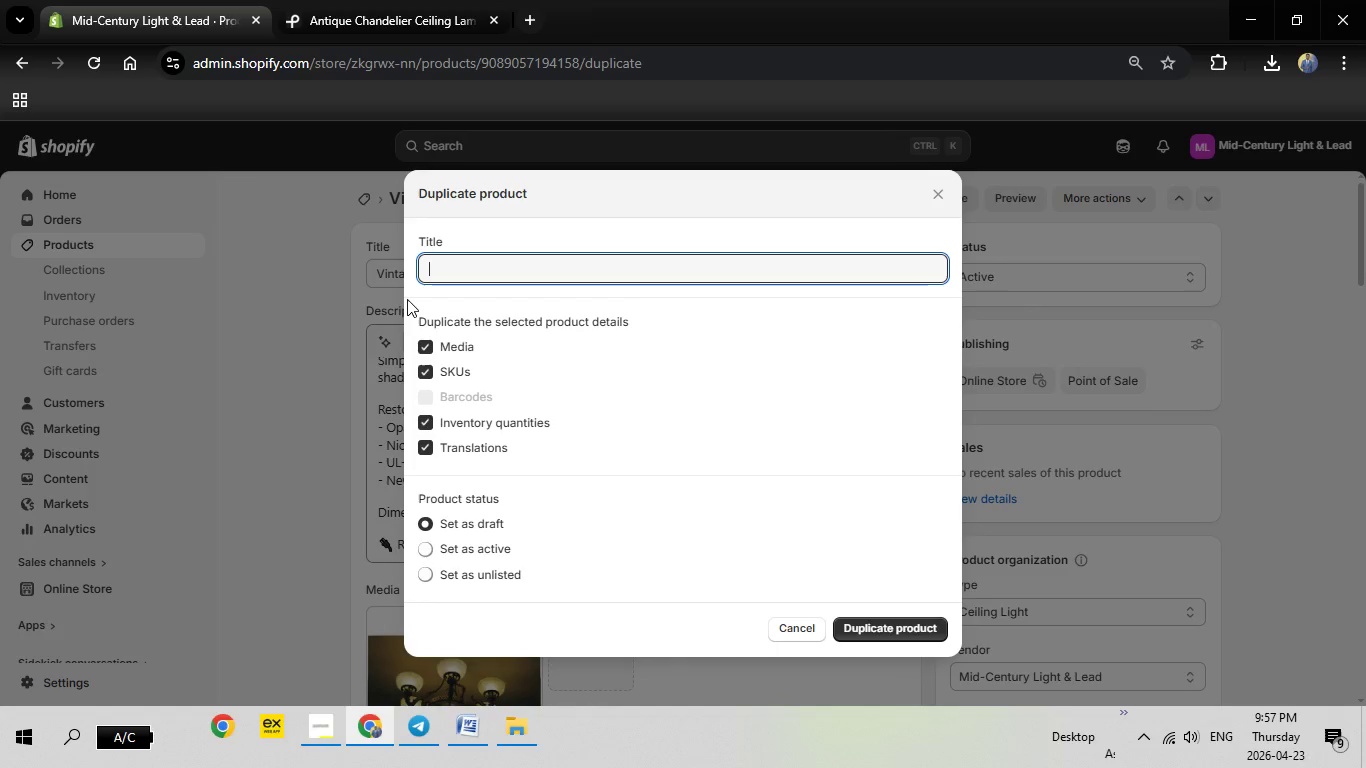 
key(Backspace)
 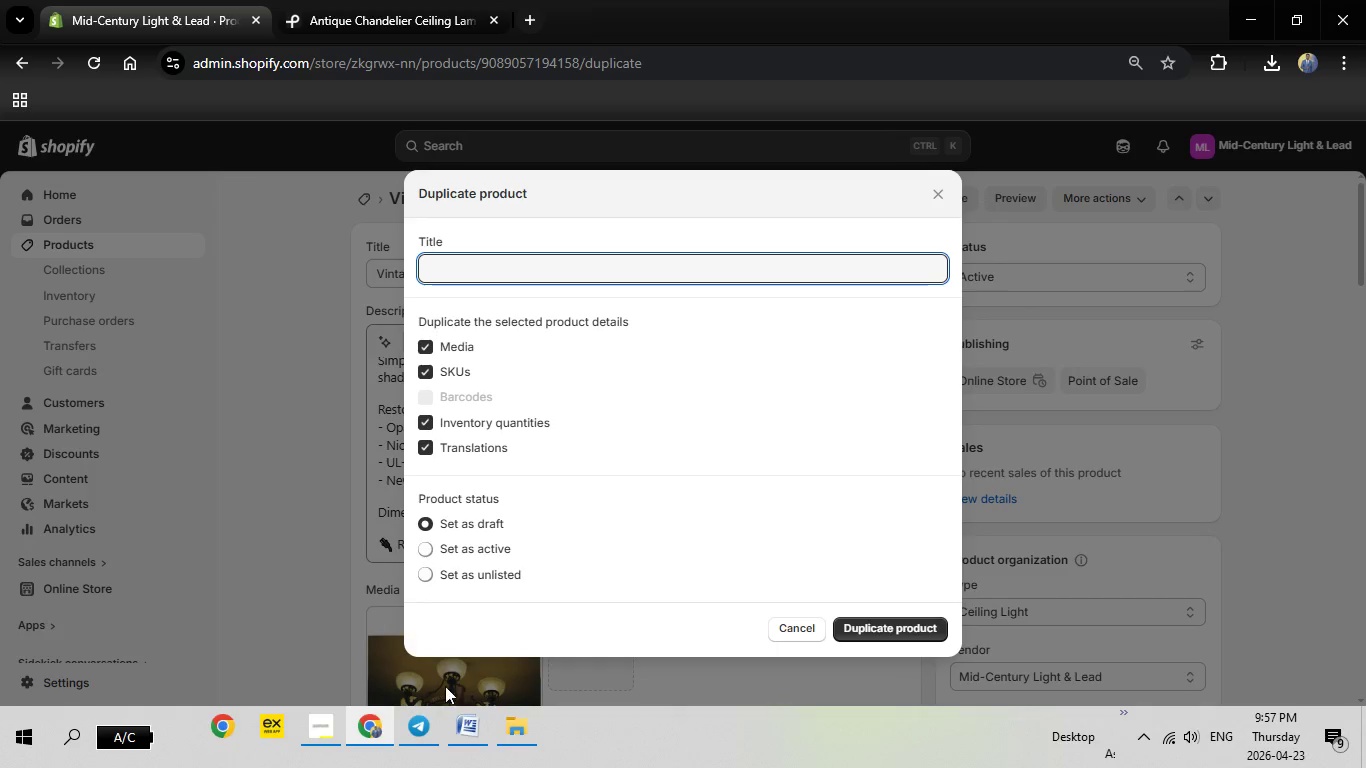 
left_click([479, 729])
 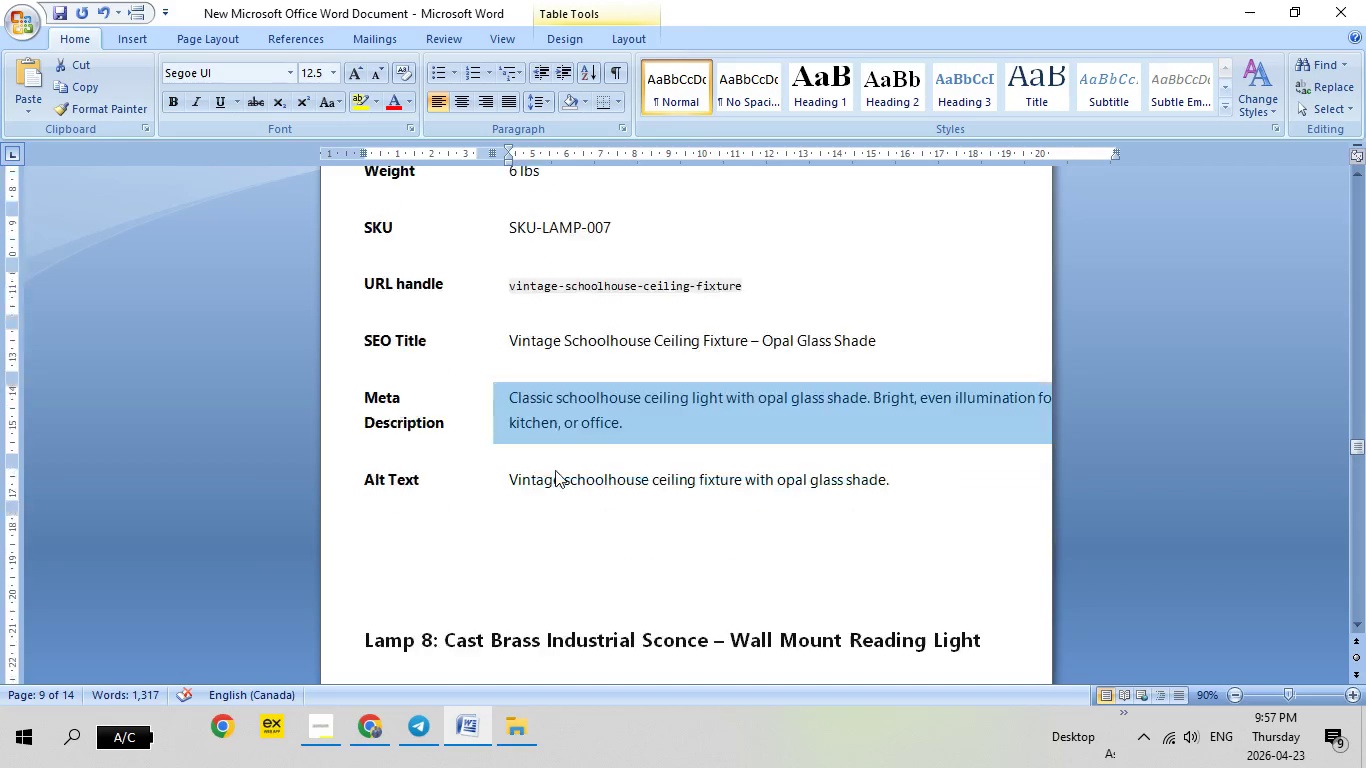 
scroll: coordinate [555, 470], scroll_direction: down, amount: 12.0
 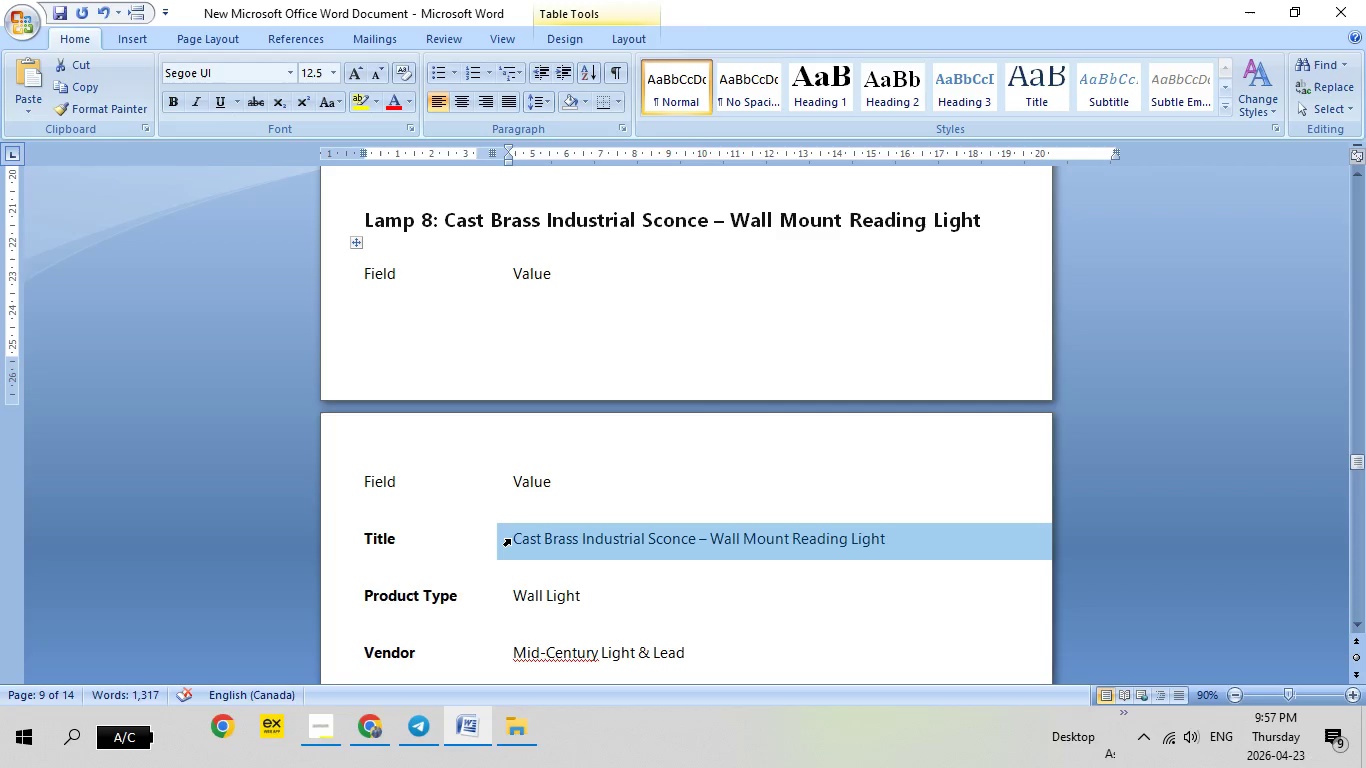 
left_click([510, 539])
 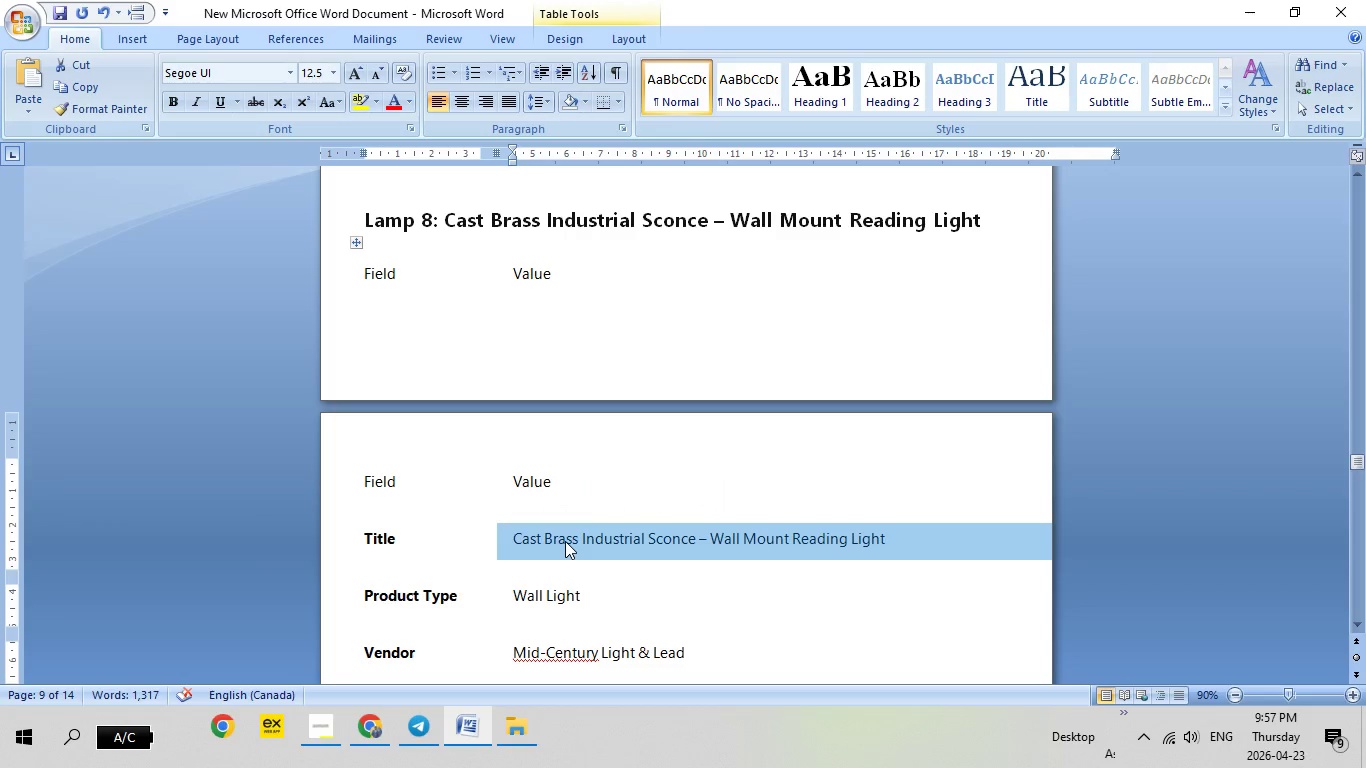 
right_click([565, 541])
 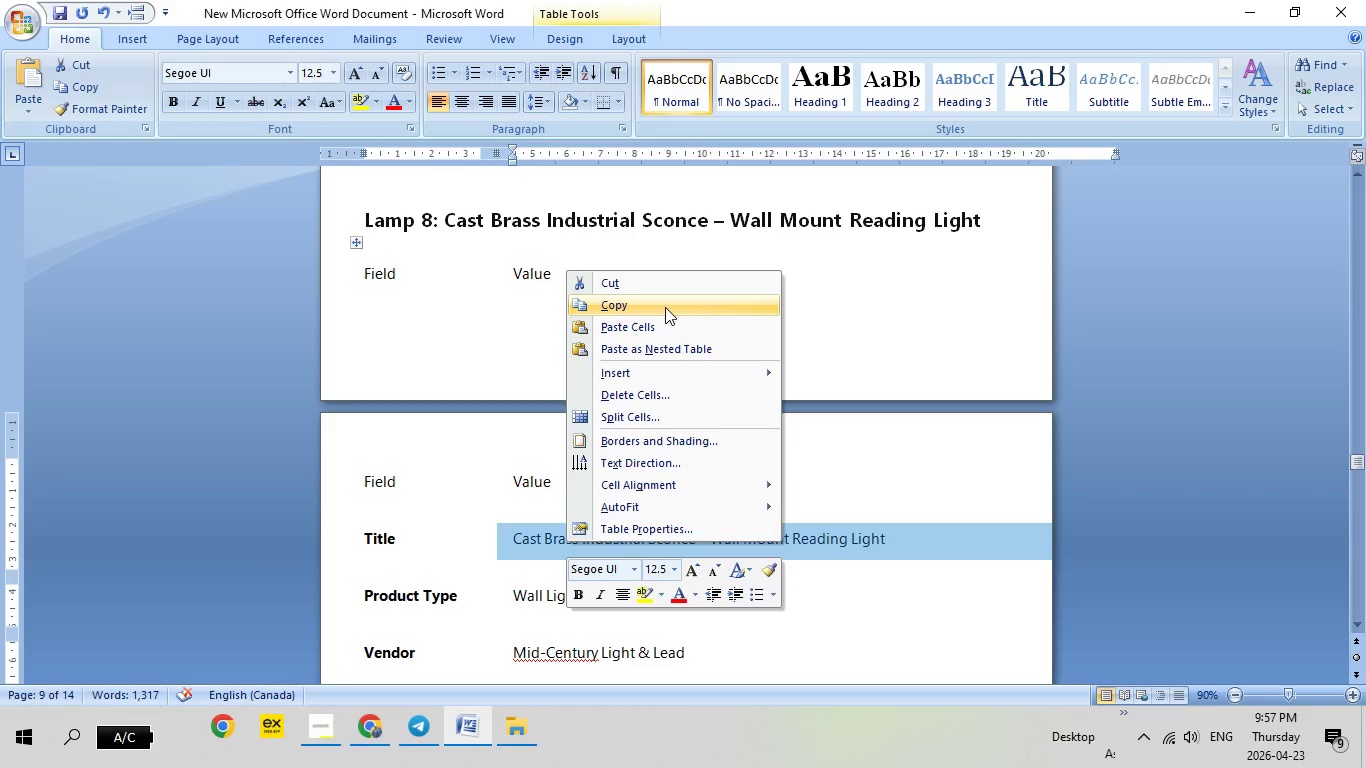 
left_click([665, 307])
 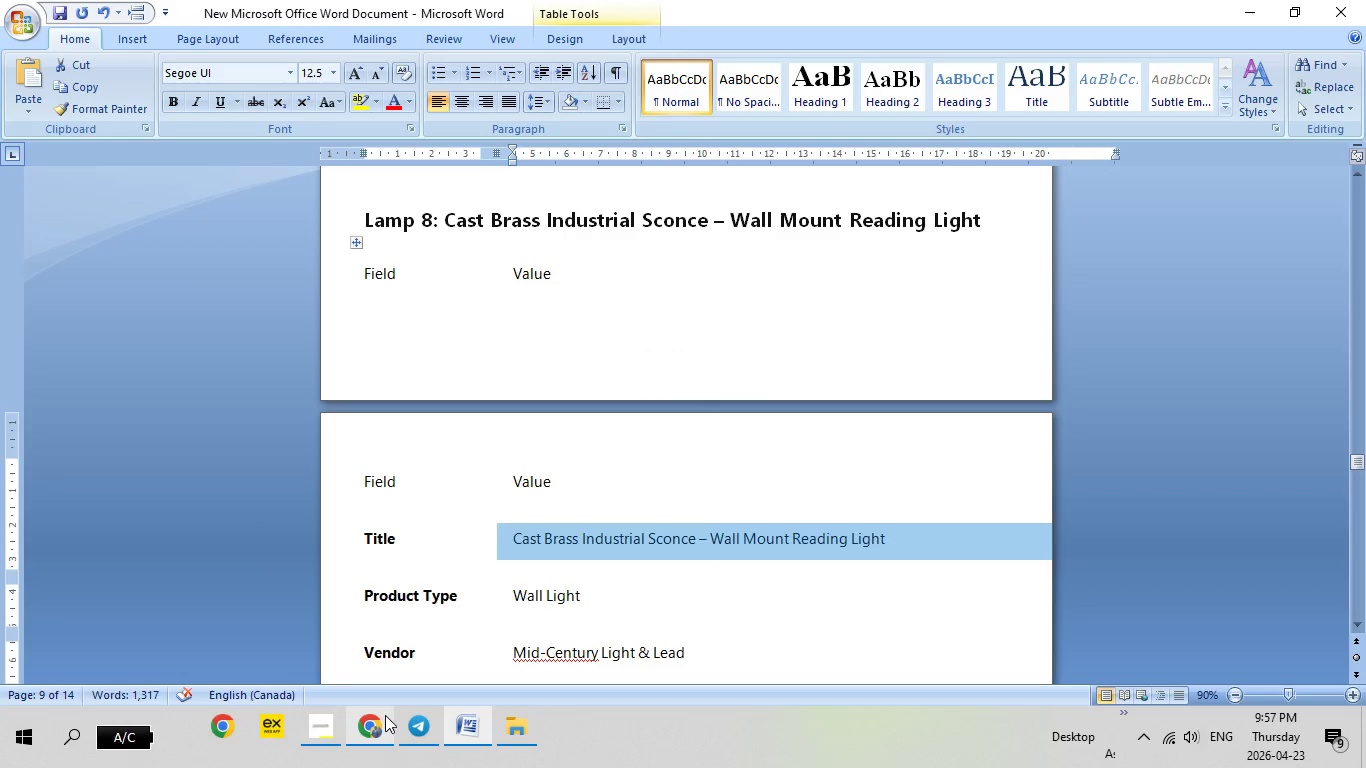 
left_click([385, 715])
 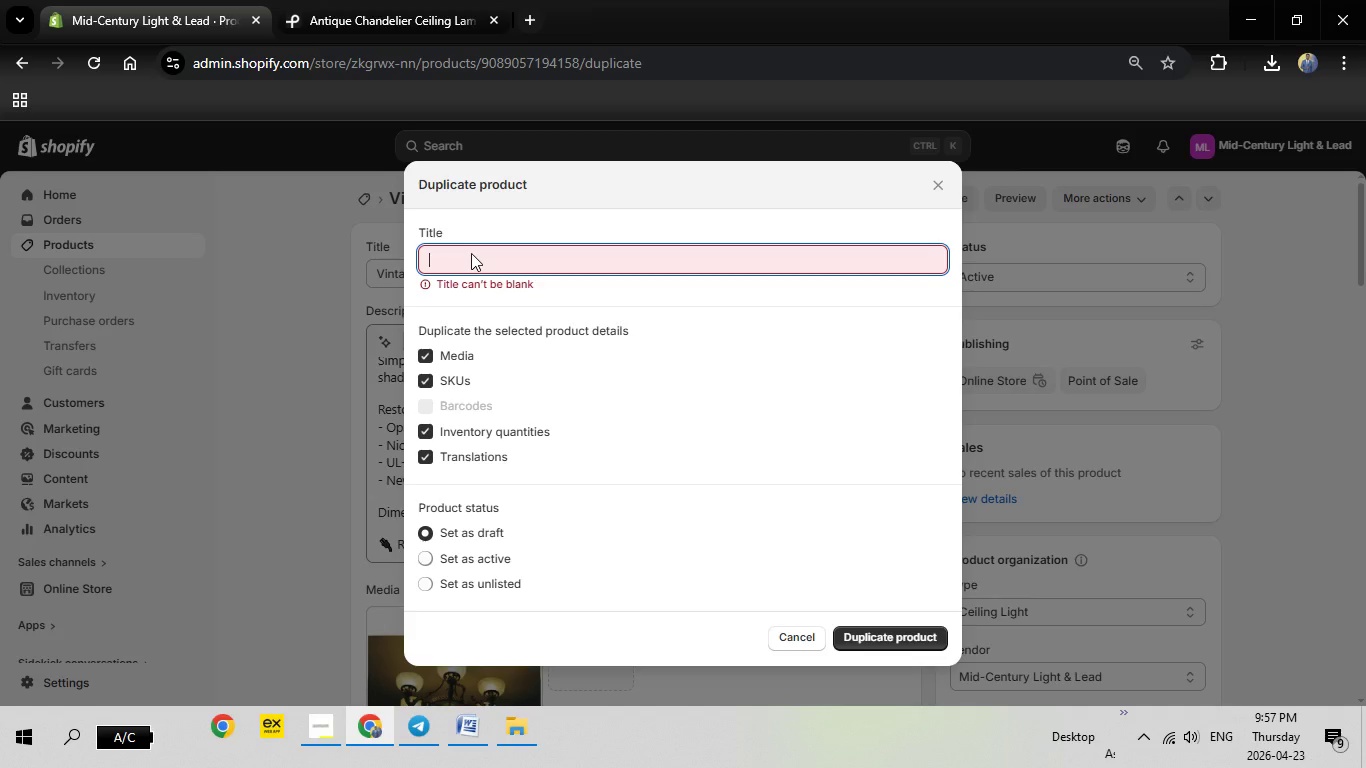 
right_click([471, 253])
 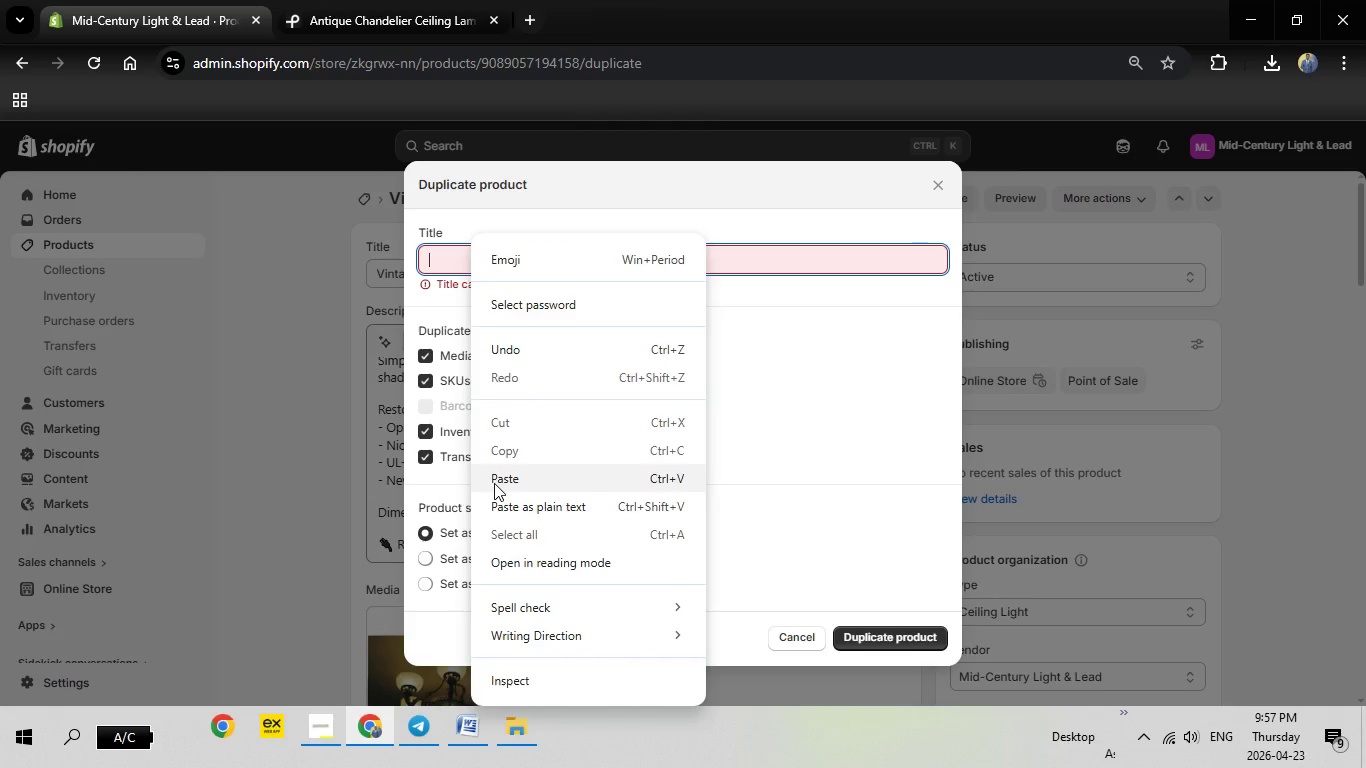 
left_click([494, 483])
 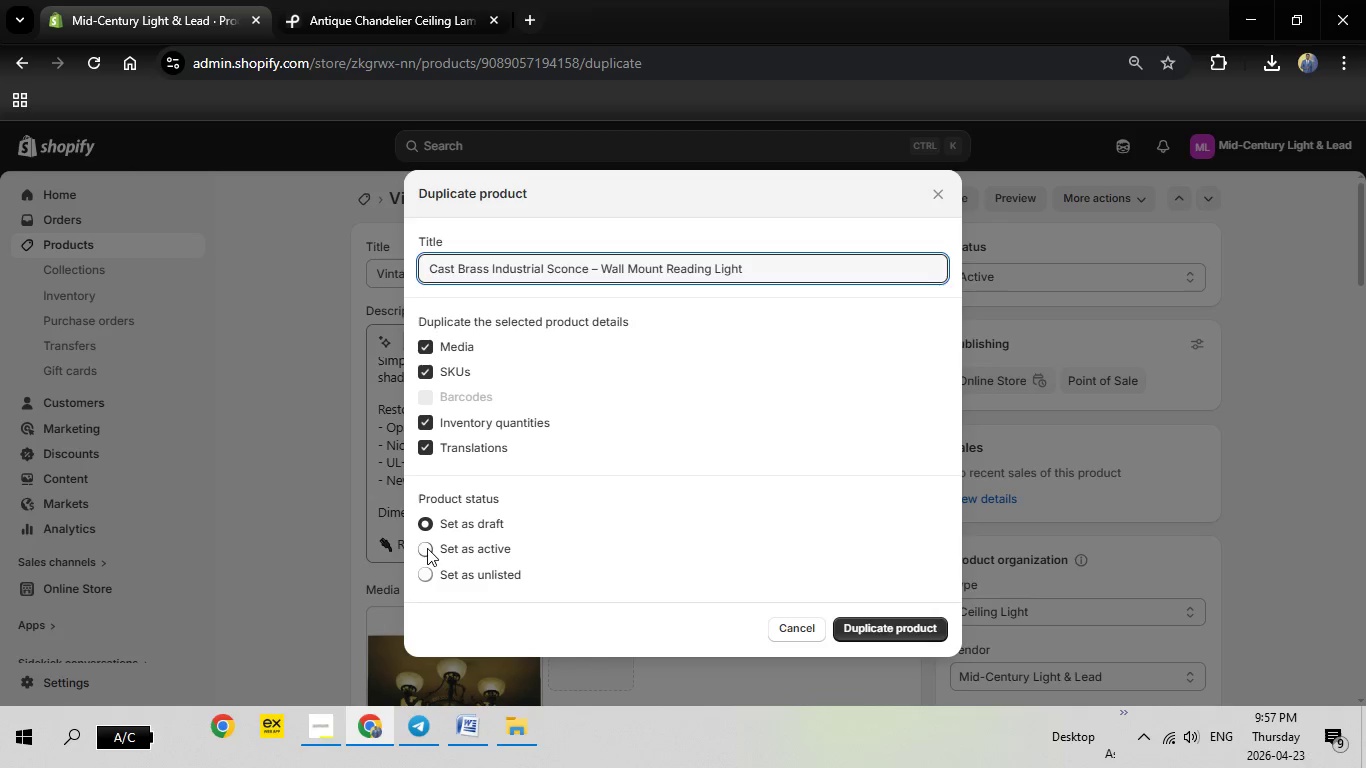 
left_click([427, 548])
 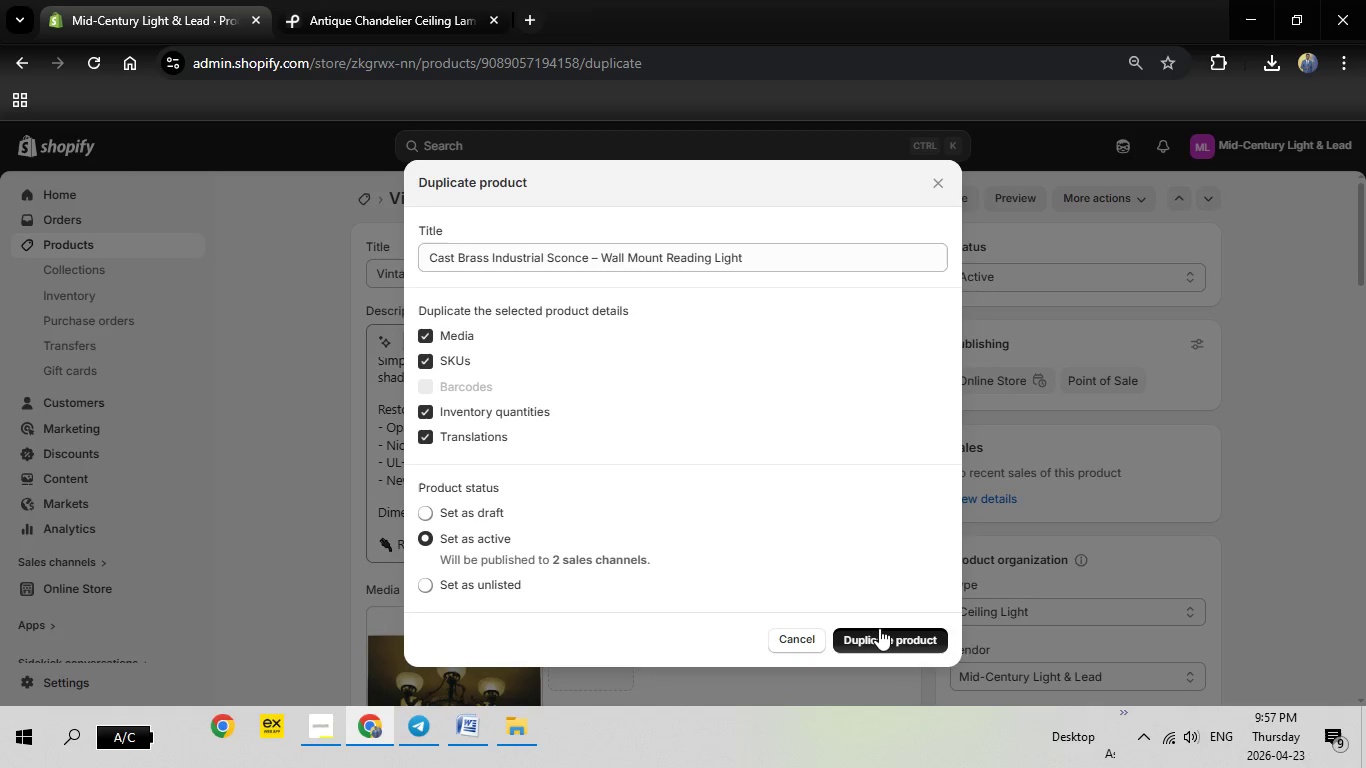 
left_click([879, 628])
 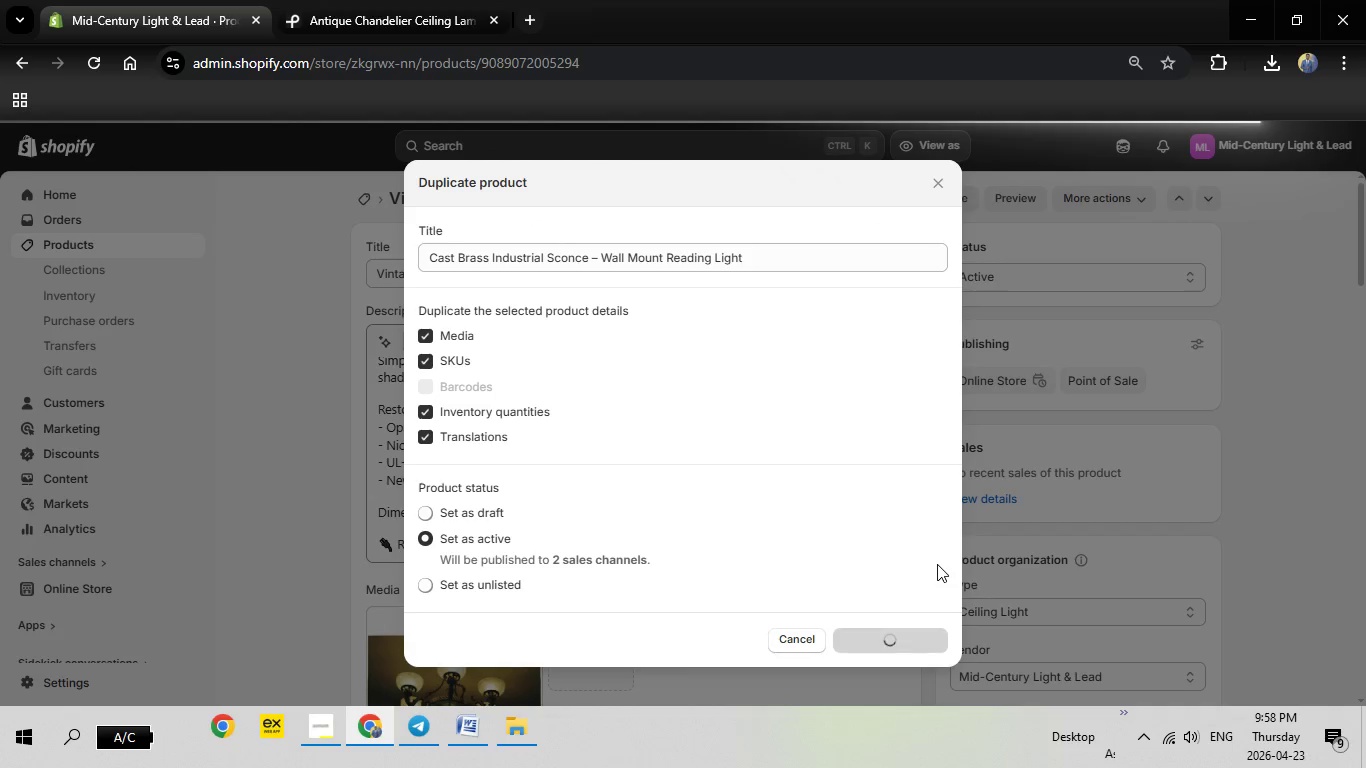 
wait(16.19)
 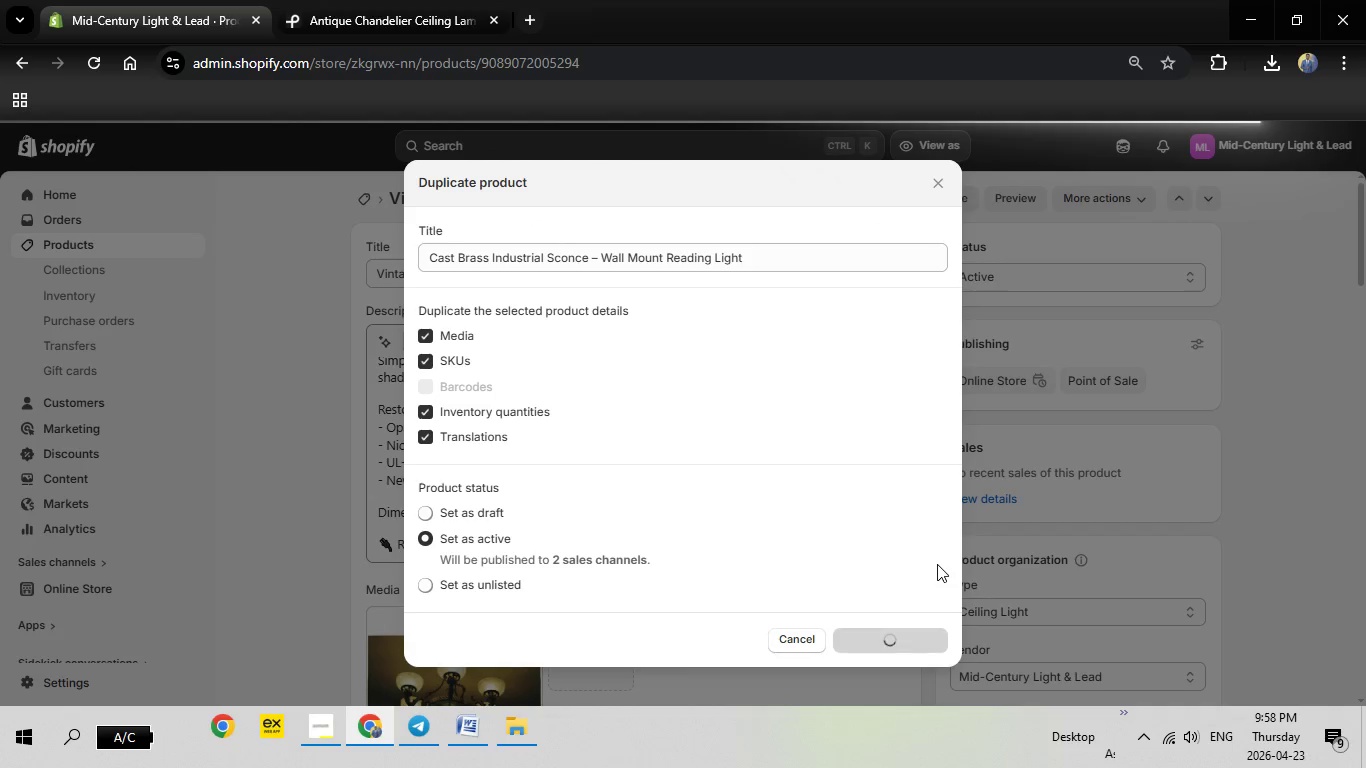 
left_click([421, 725])
 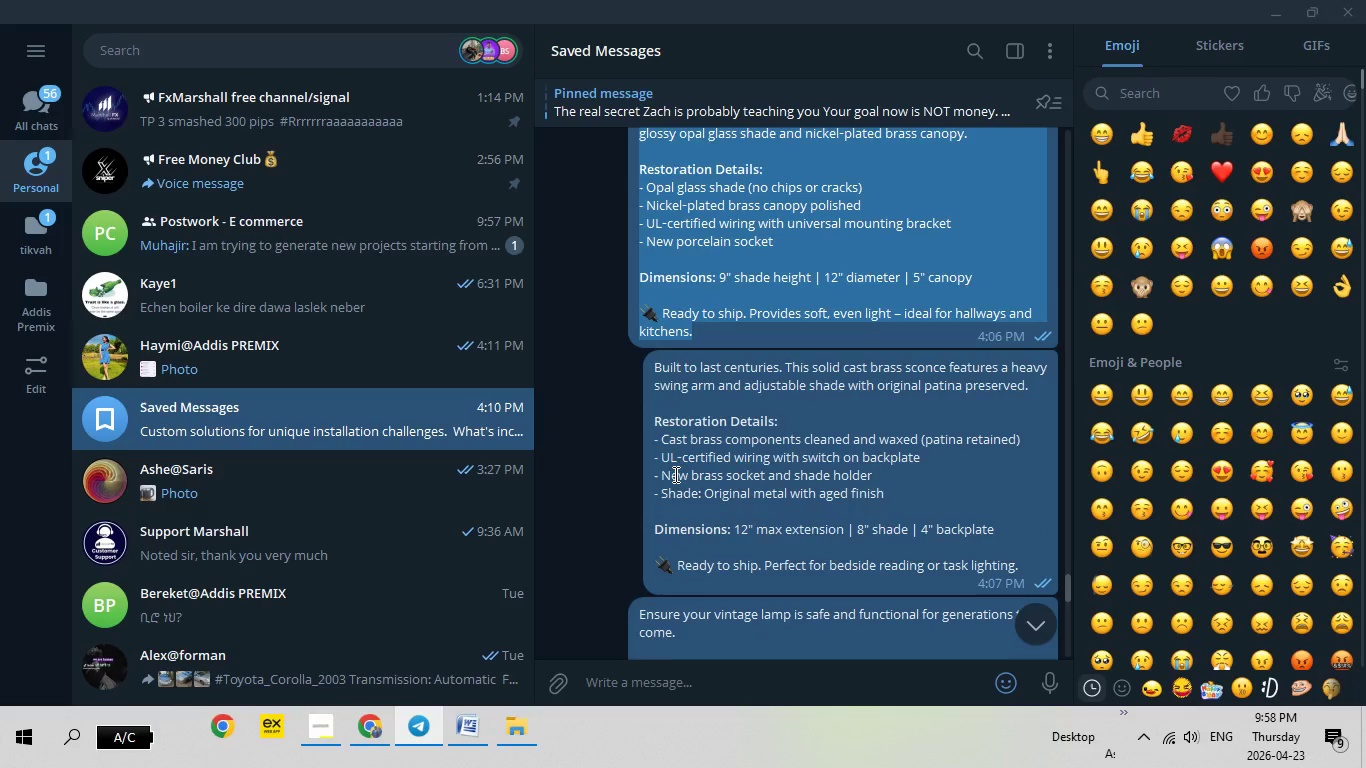 
scroll: coordinate [674, 474], scroll_direction: down, amount: 5.0
 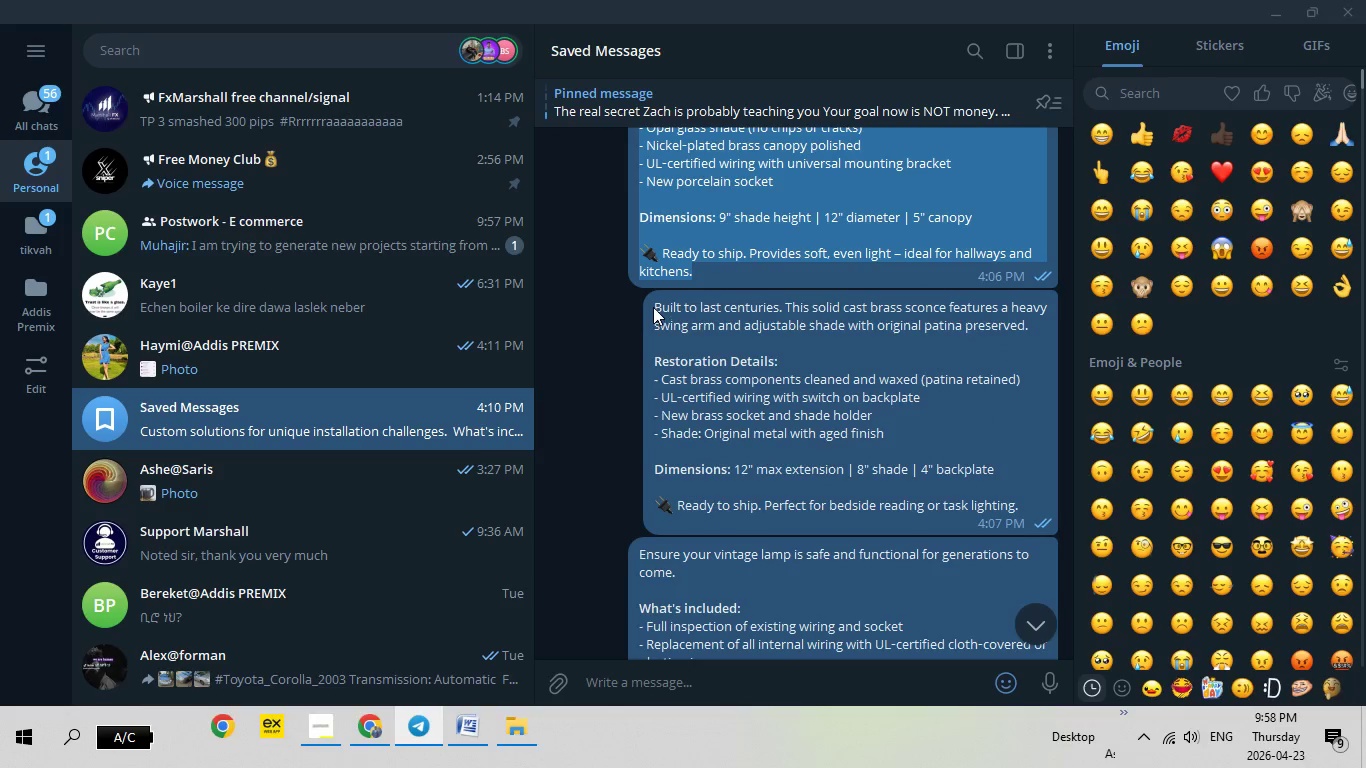 
left_click_drag(start_coordinate=[653, 305], to_coordinate=[1030, 509])
 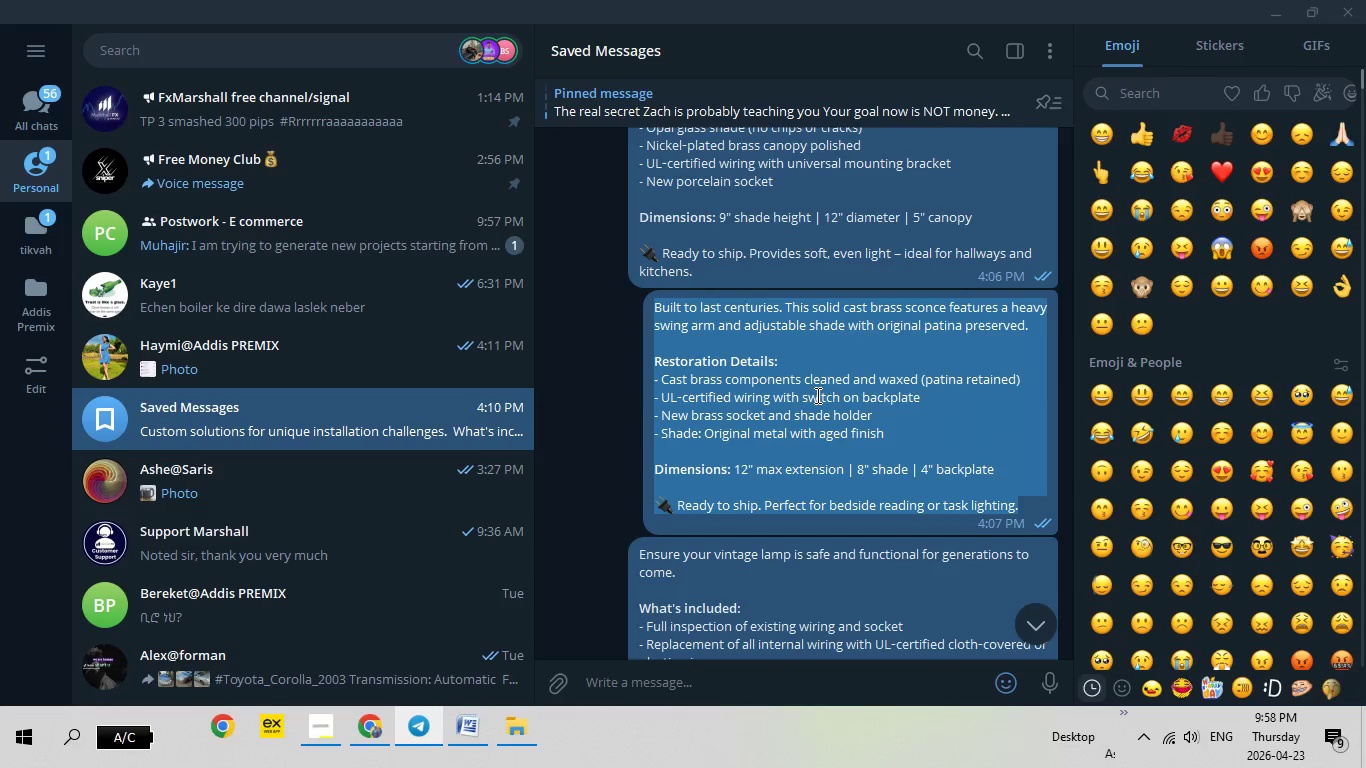 
right_click([816, 395])
 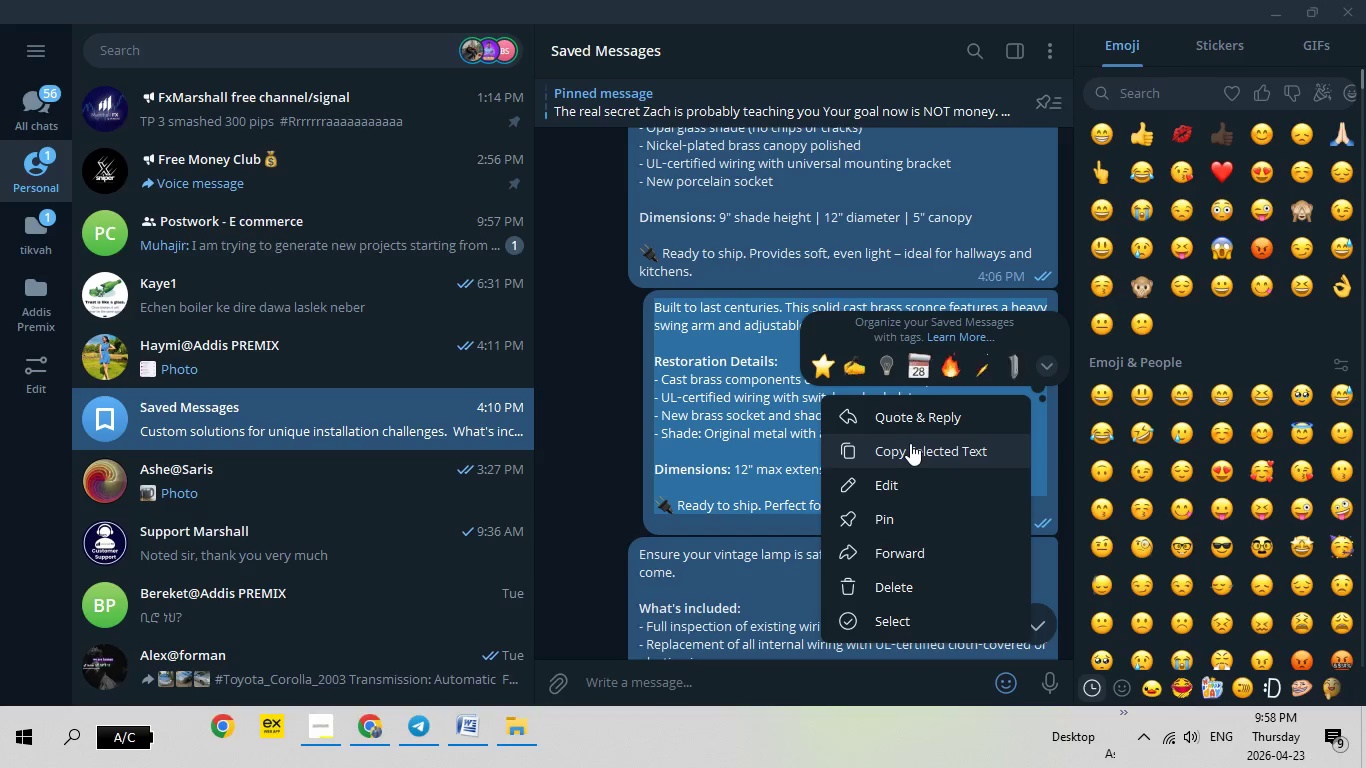 
left_click([910, 443])
 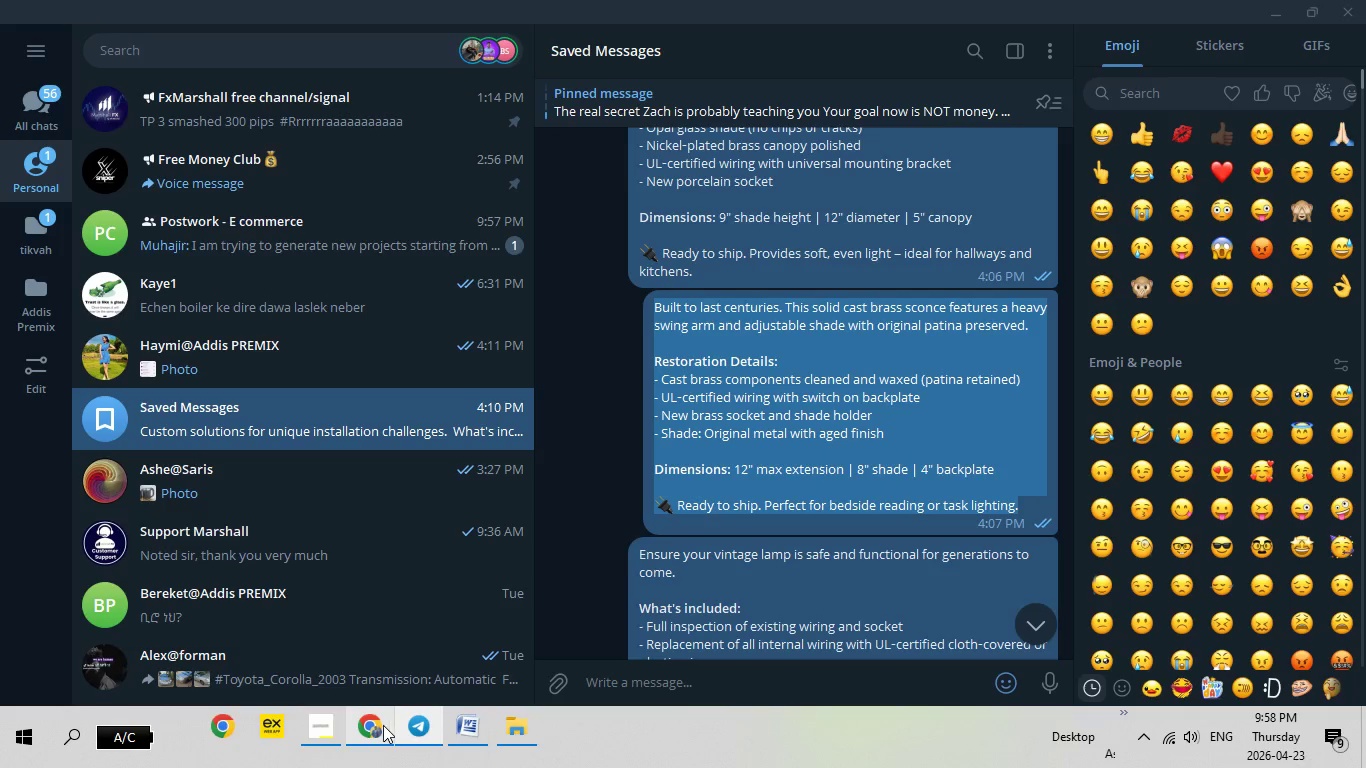 
left_click([383, 725])
 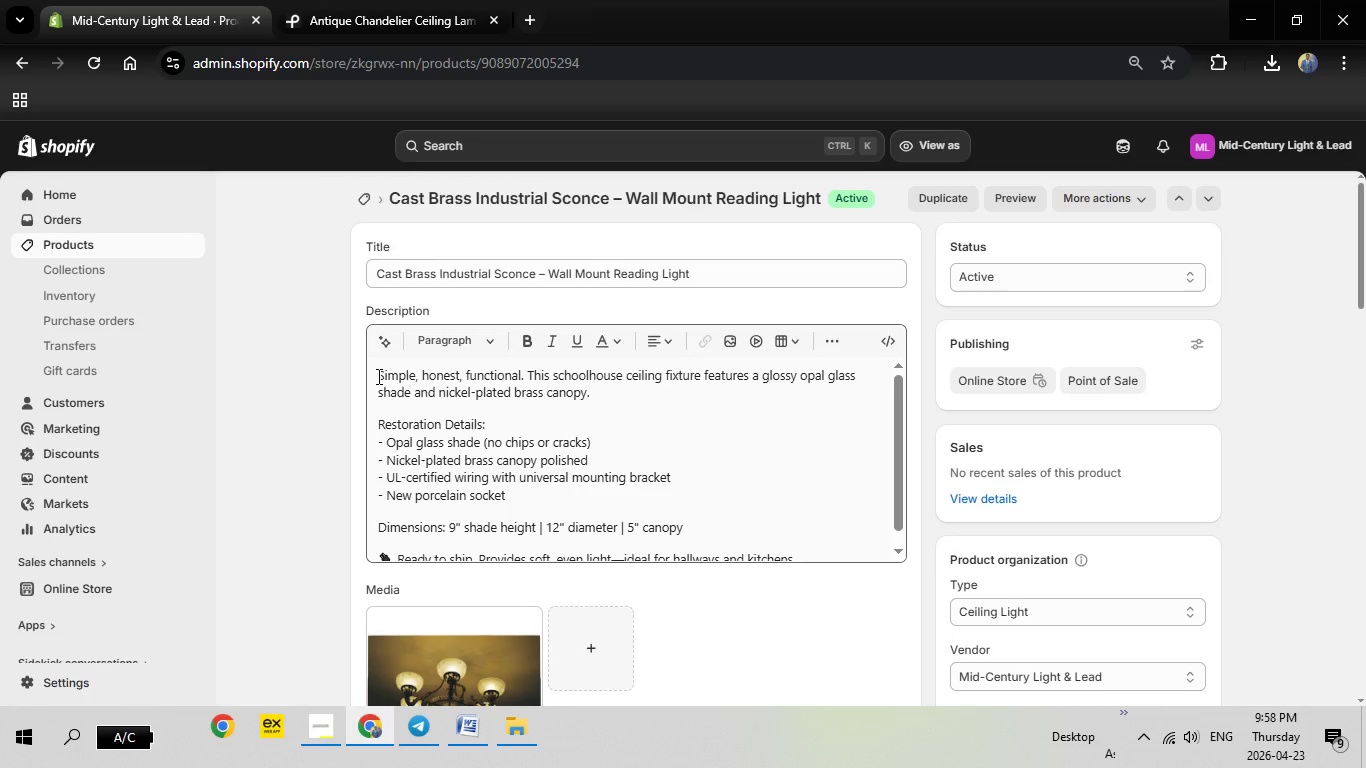 
left_click_drag(start_coordinate=[377, 376], to_coordinate=[818, 550])
 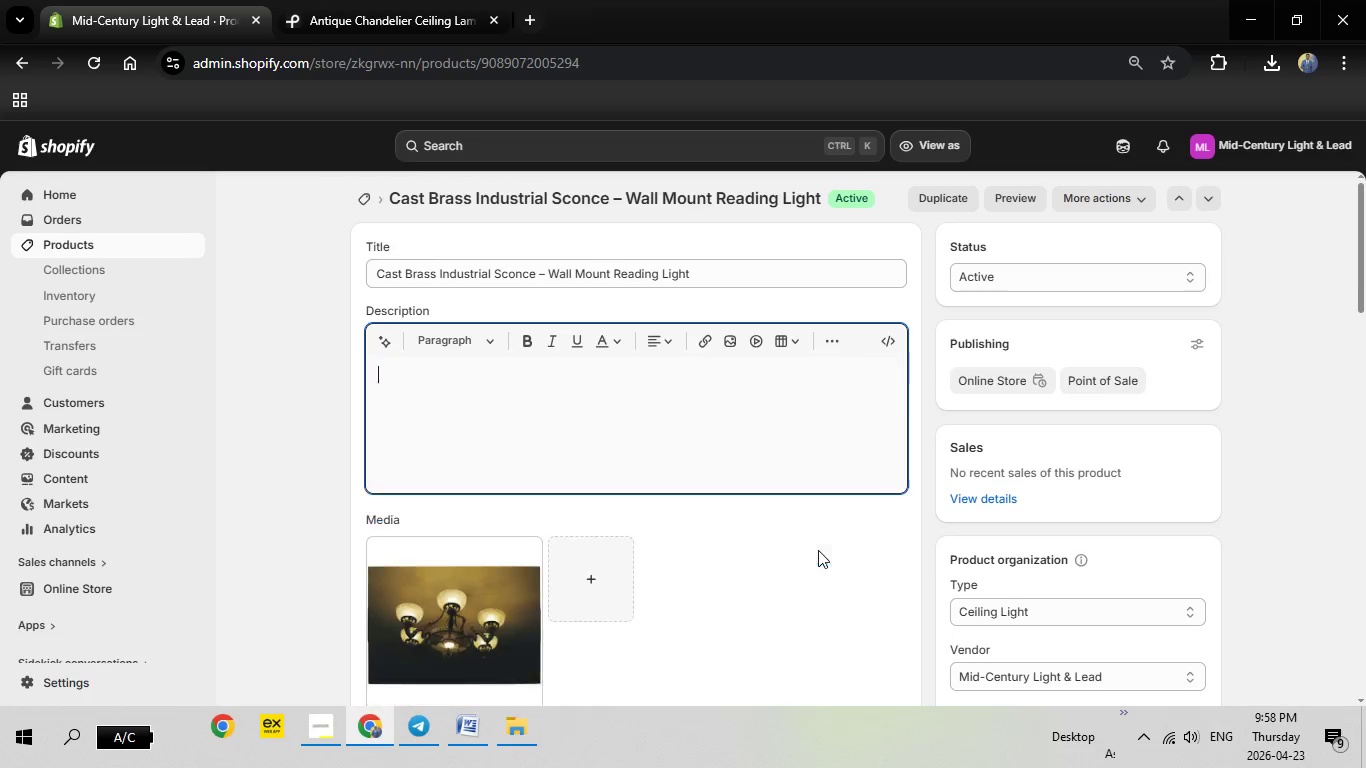 
key(Backspace)
 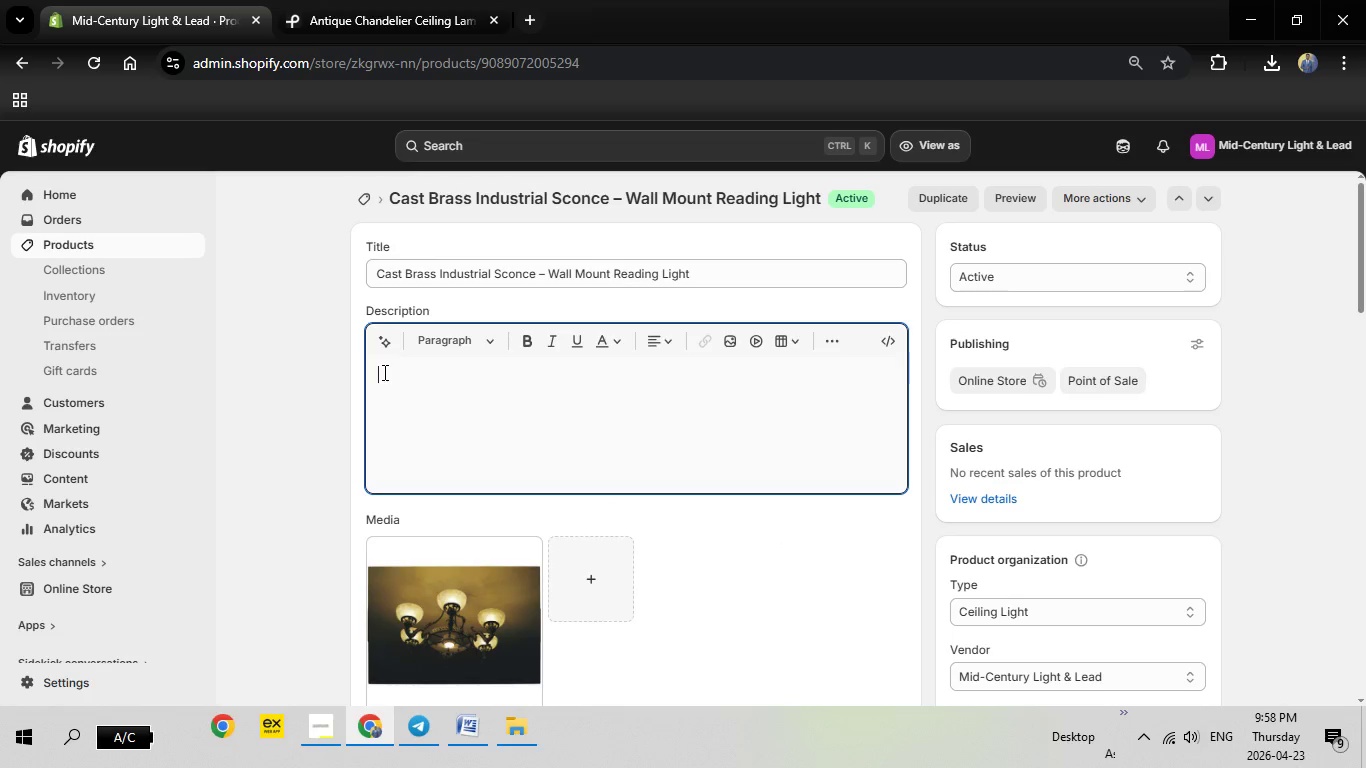 
right_click([383, 372])
 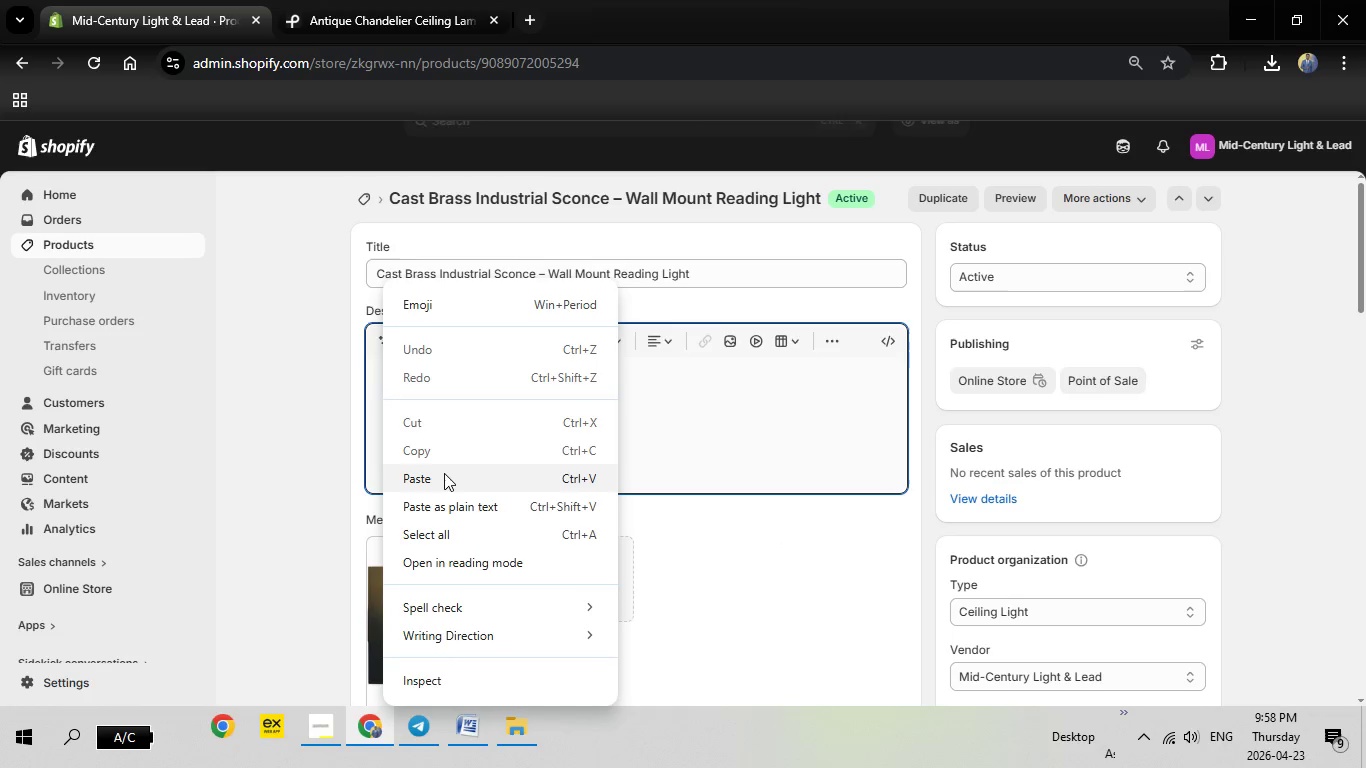 
left_click([441, 474])
 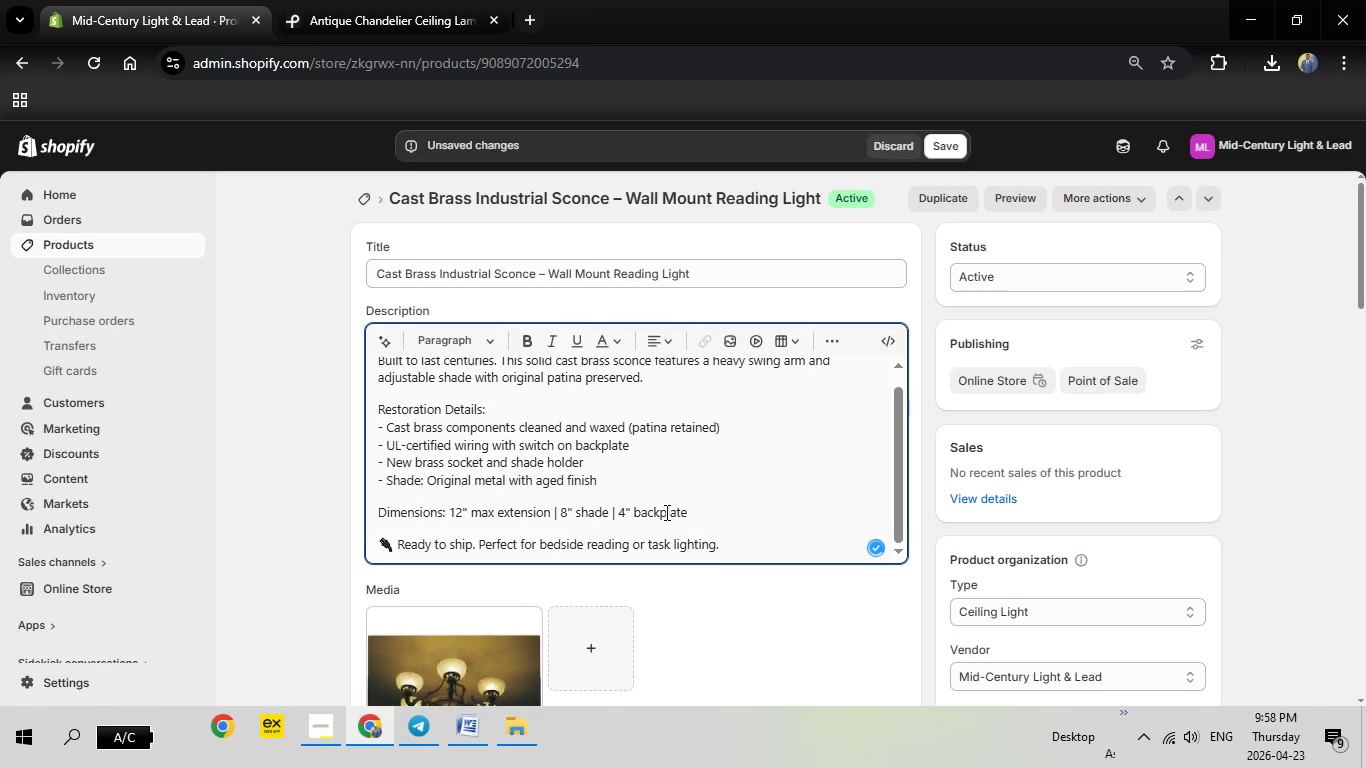 
scroll: coordinate [640, 464], scroll_direction: up, amount: 1.0
 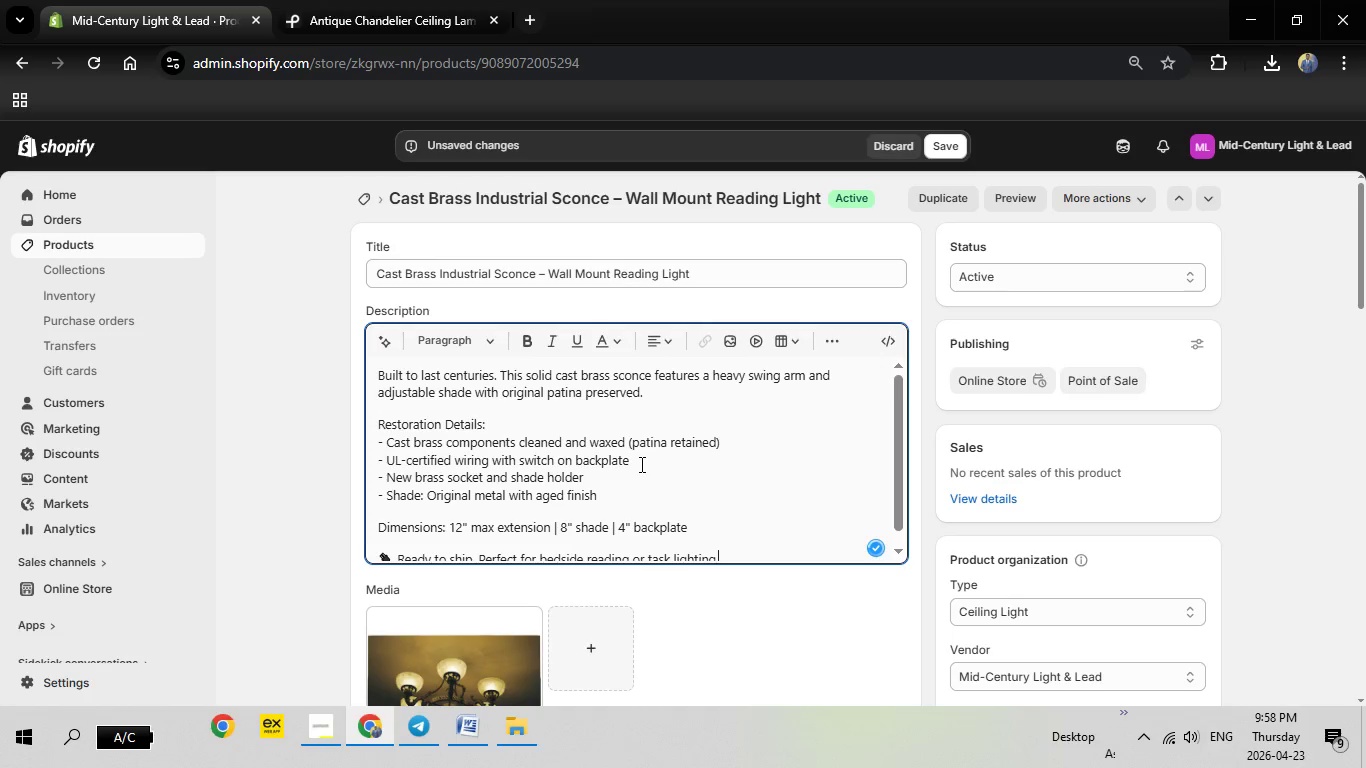 
scroll: coordinate [640, 464], scroll_direction: down, amount: 1.0
 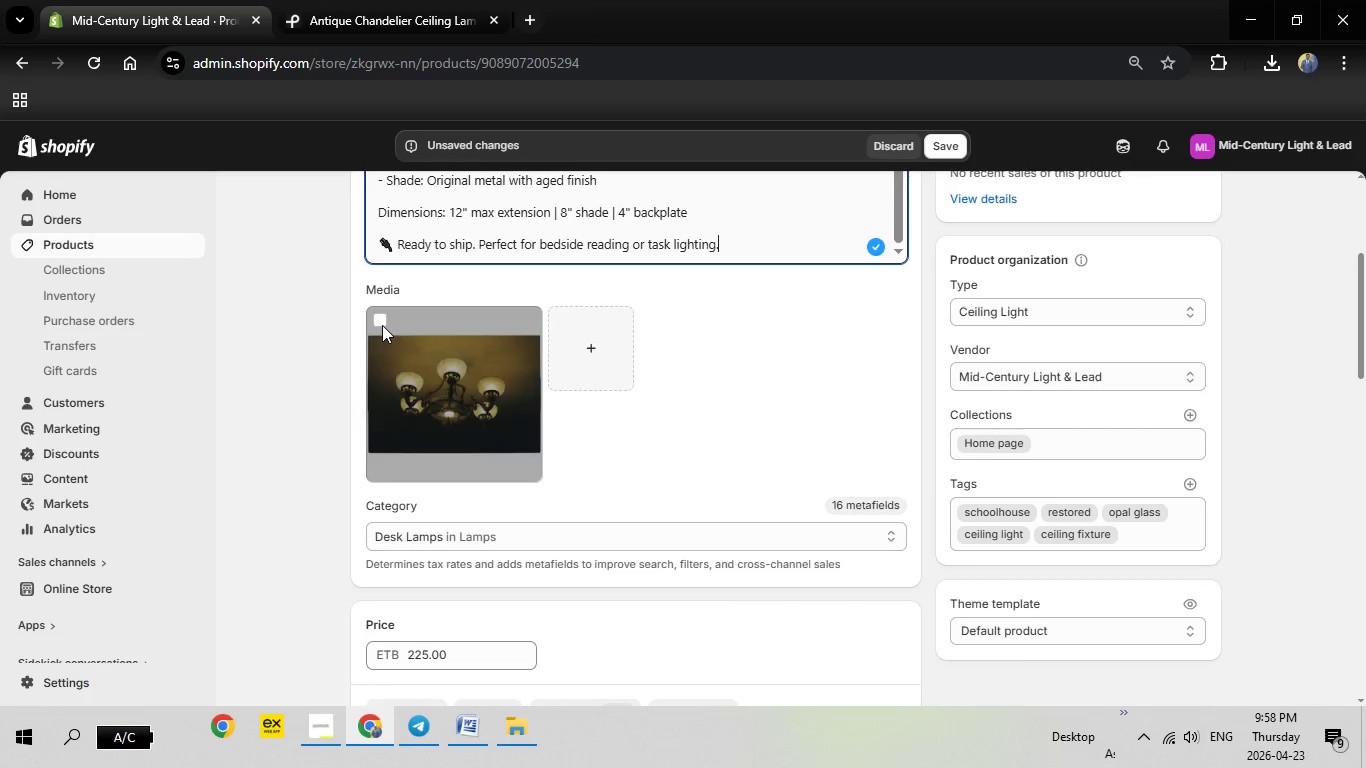 
left_click([381, 324])
 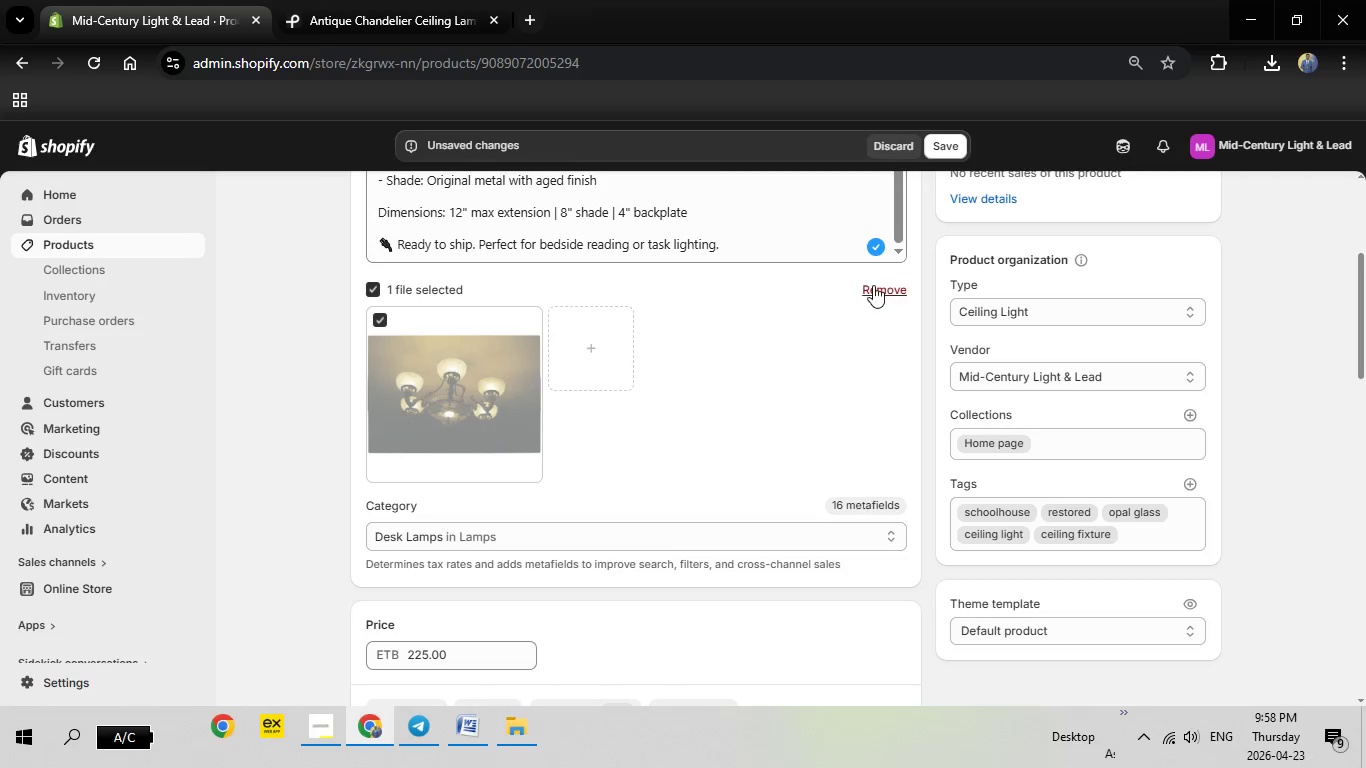 
left_click([873, 285])
 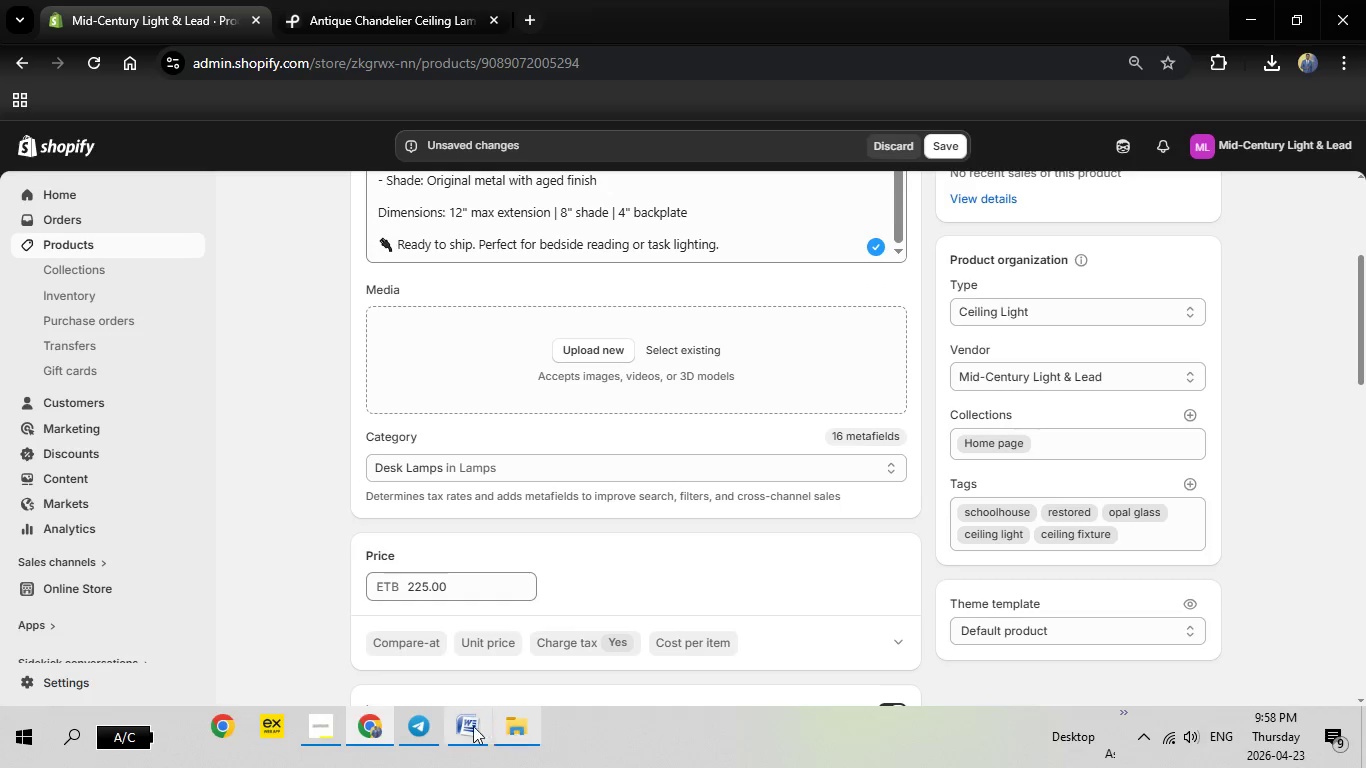 
left_click([469, 729])
 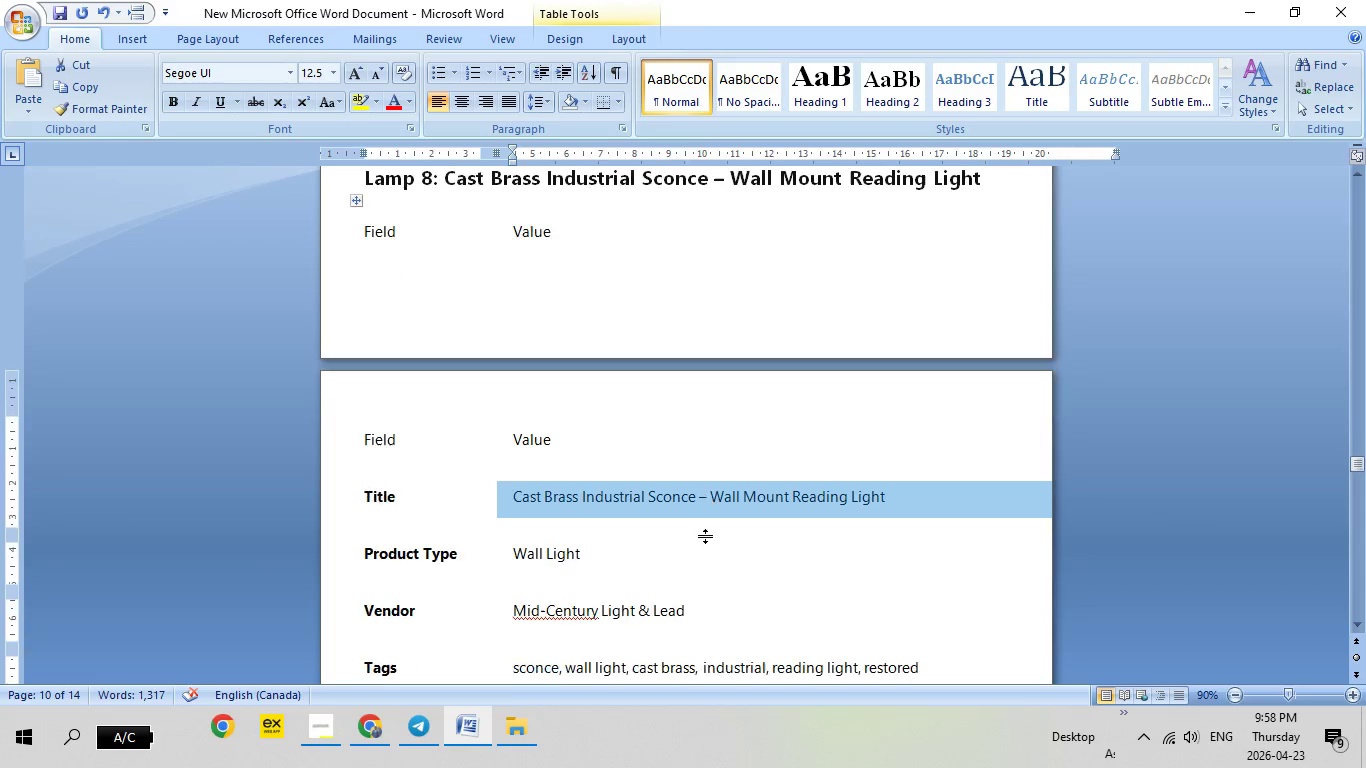 
scroll: coordinate [686, 537], scroll_direction: down, amount: 15.0
 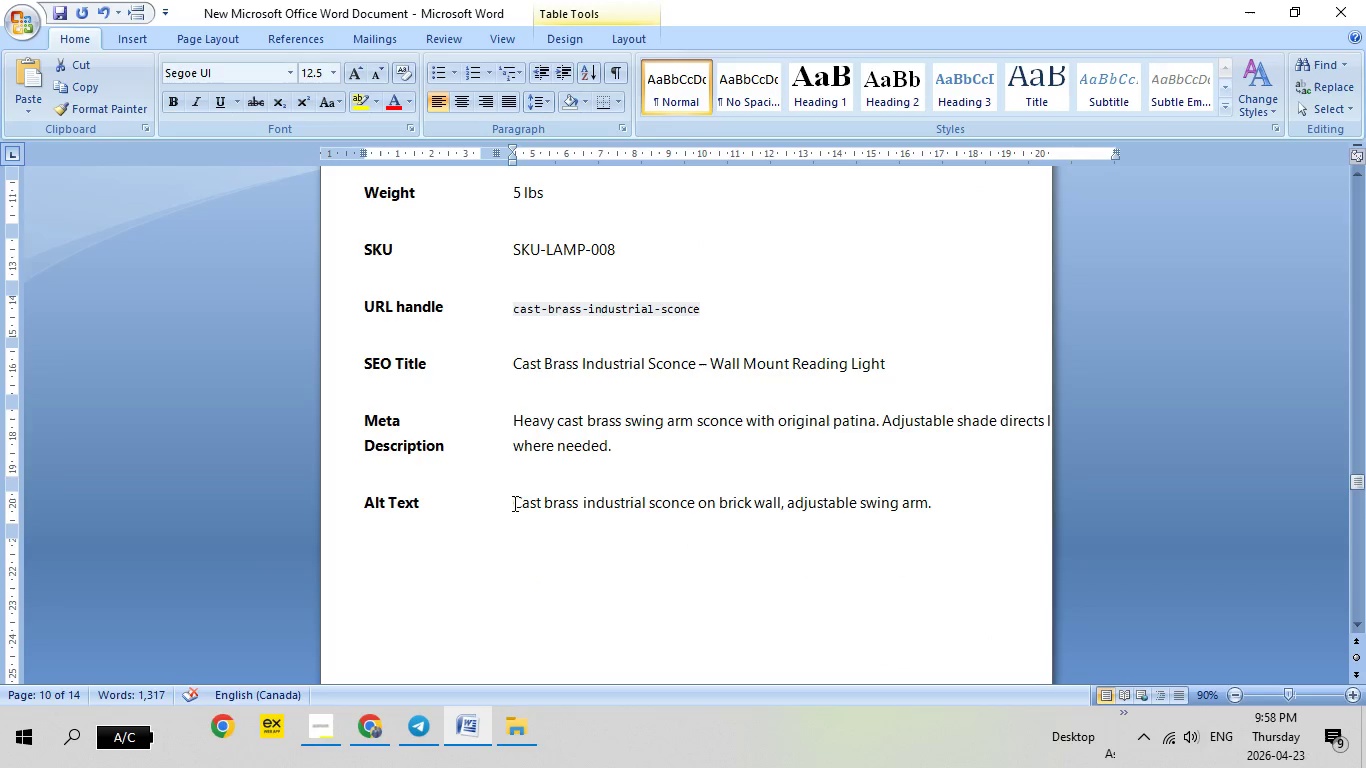 
left_click([513, 503])
 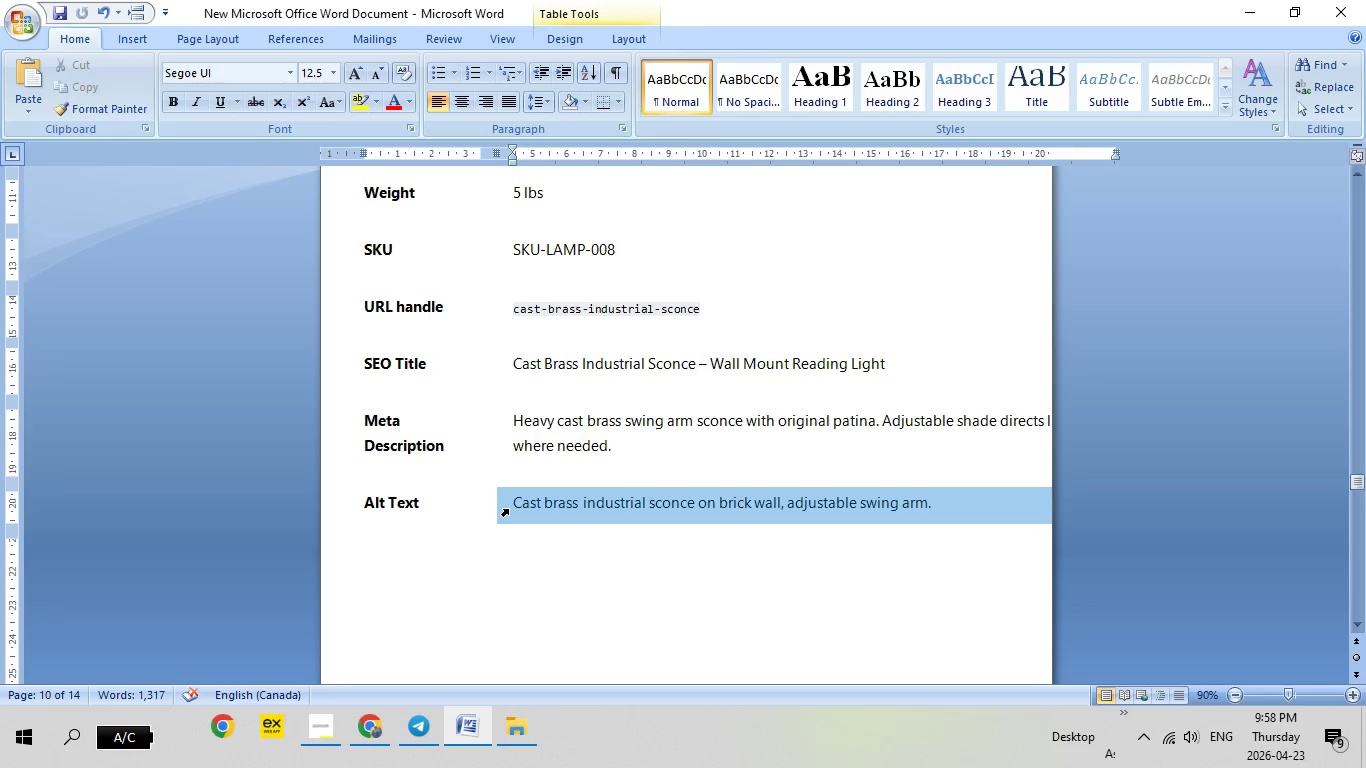 
left_click([508, 509])
 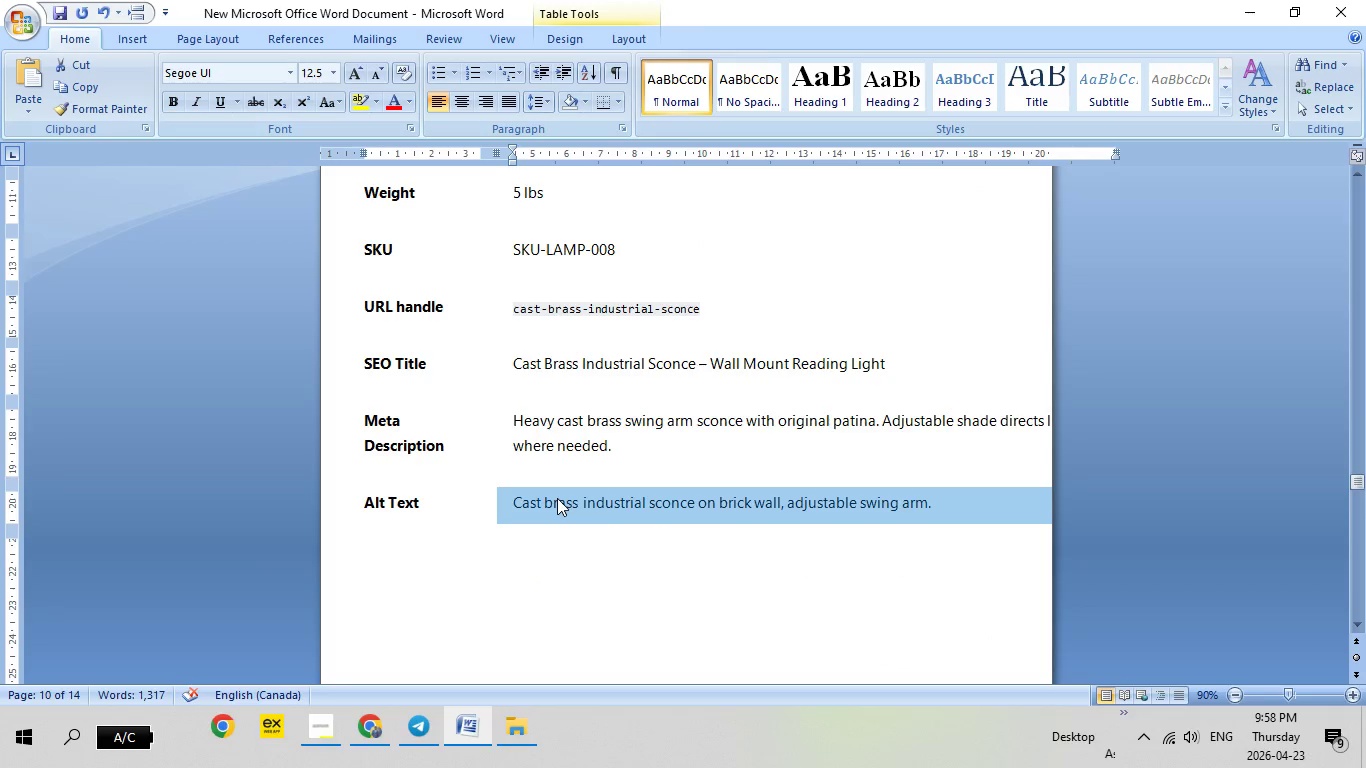 
right_click([557, 498])
 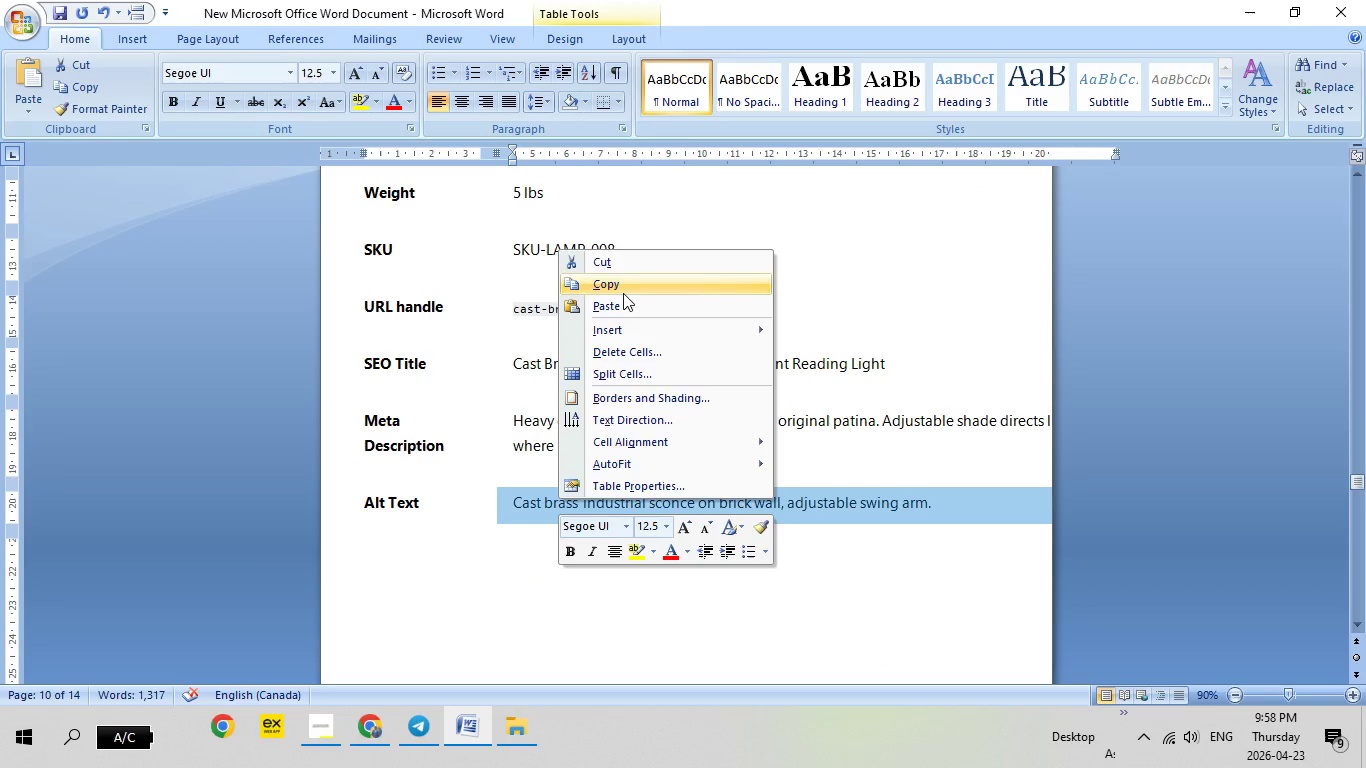 
left_click([623, 293])
 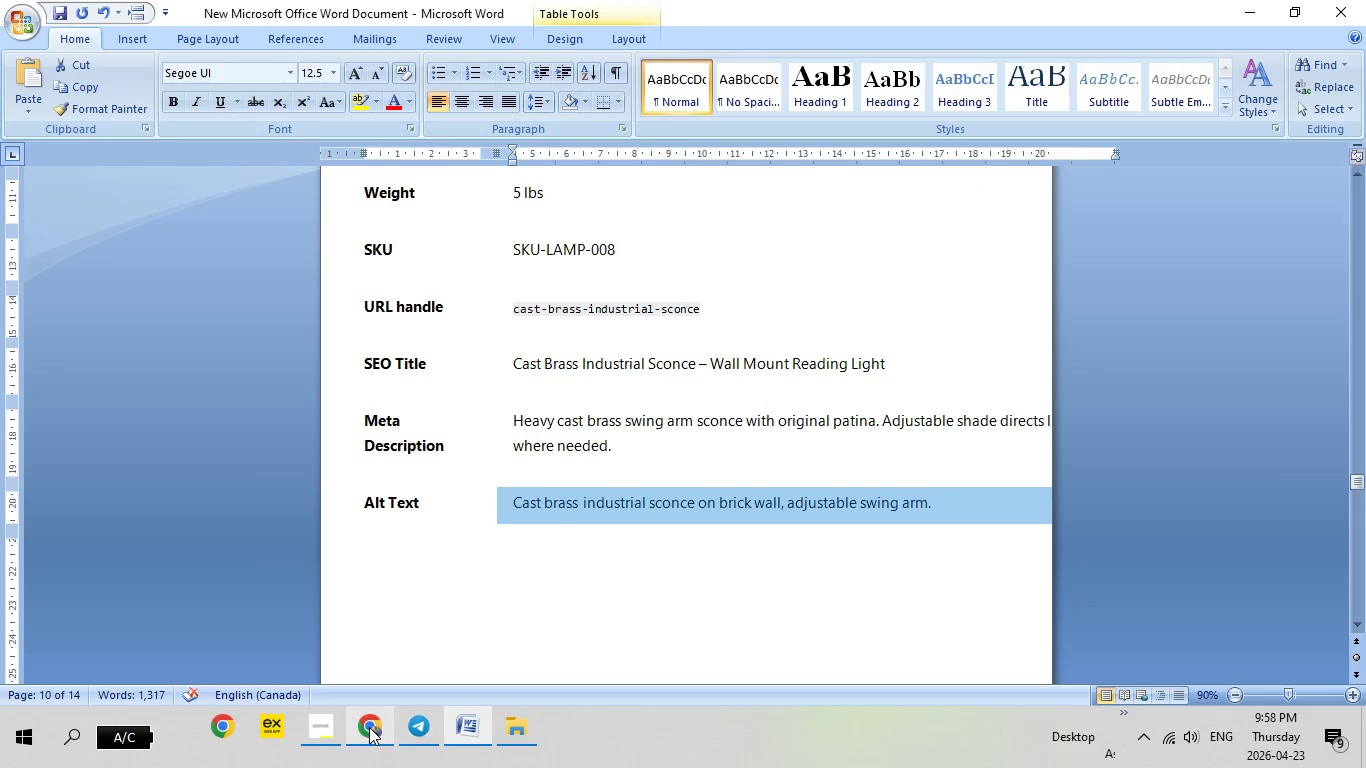 
left_click([369, 727])
 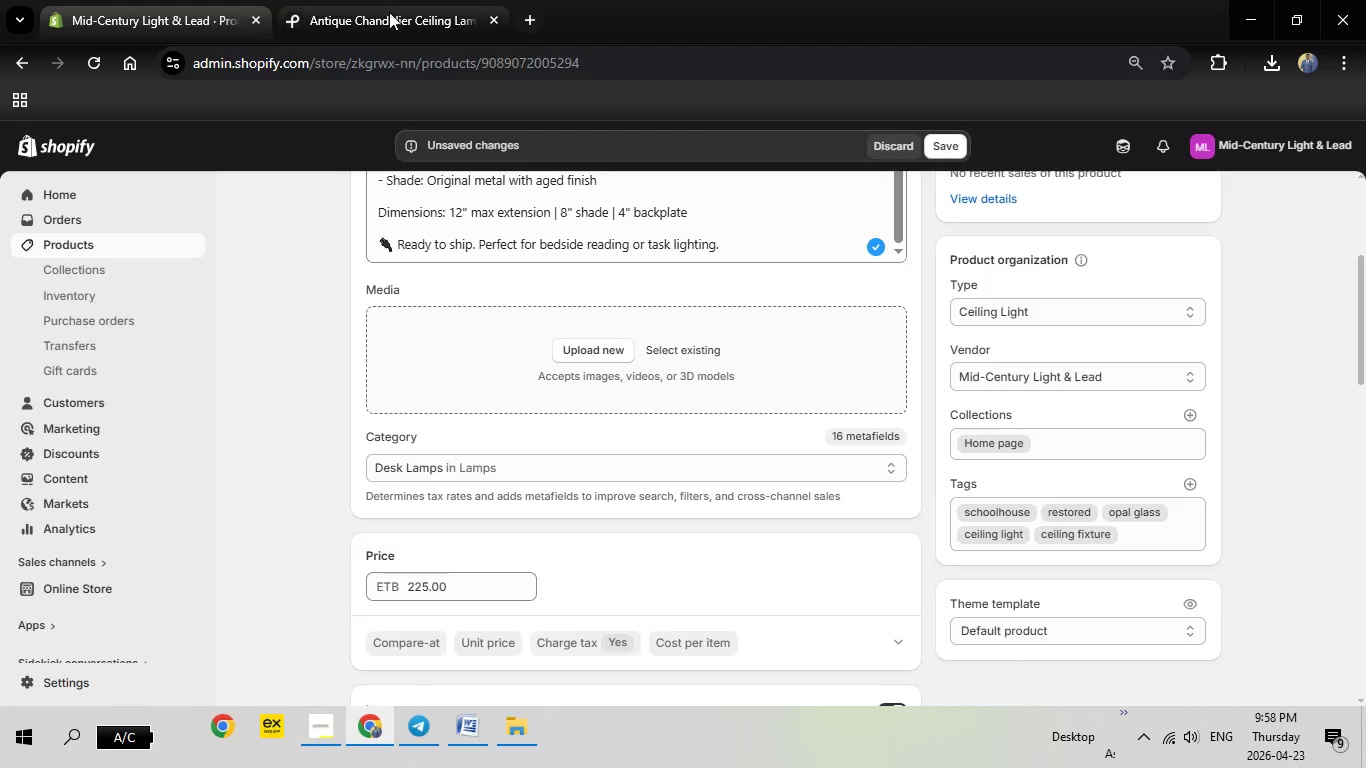 
left_click([389, 12])
 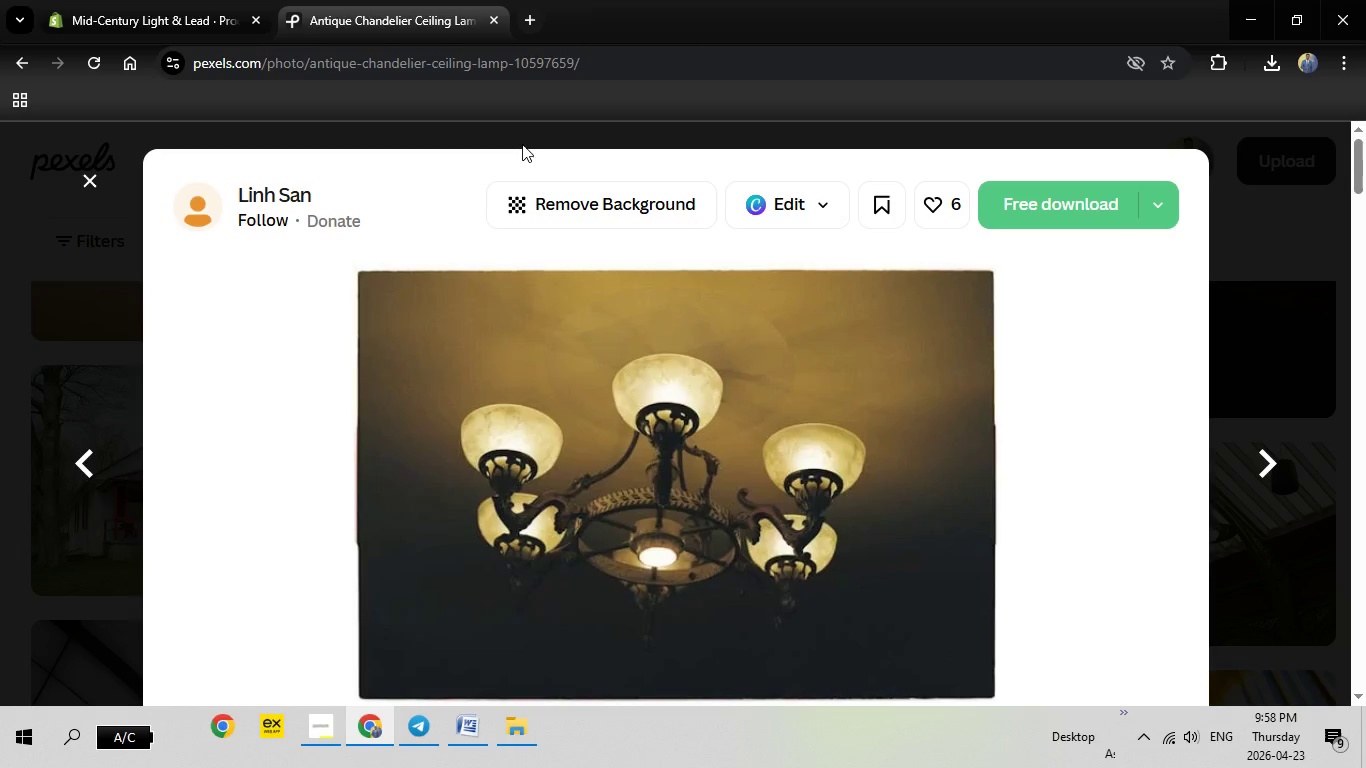 
key(Escape)
 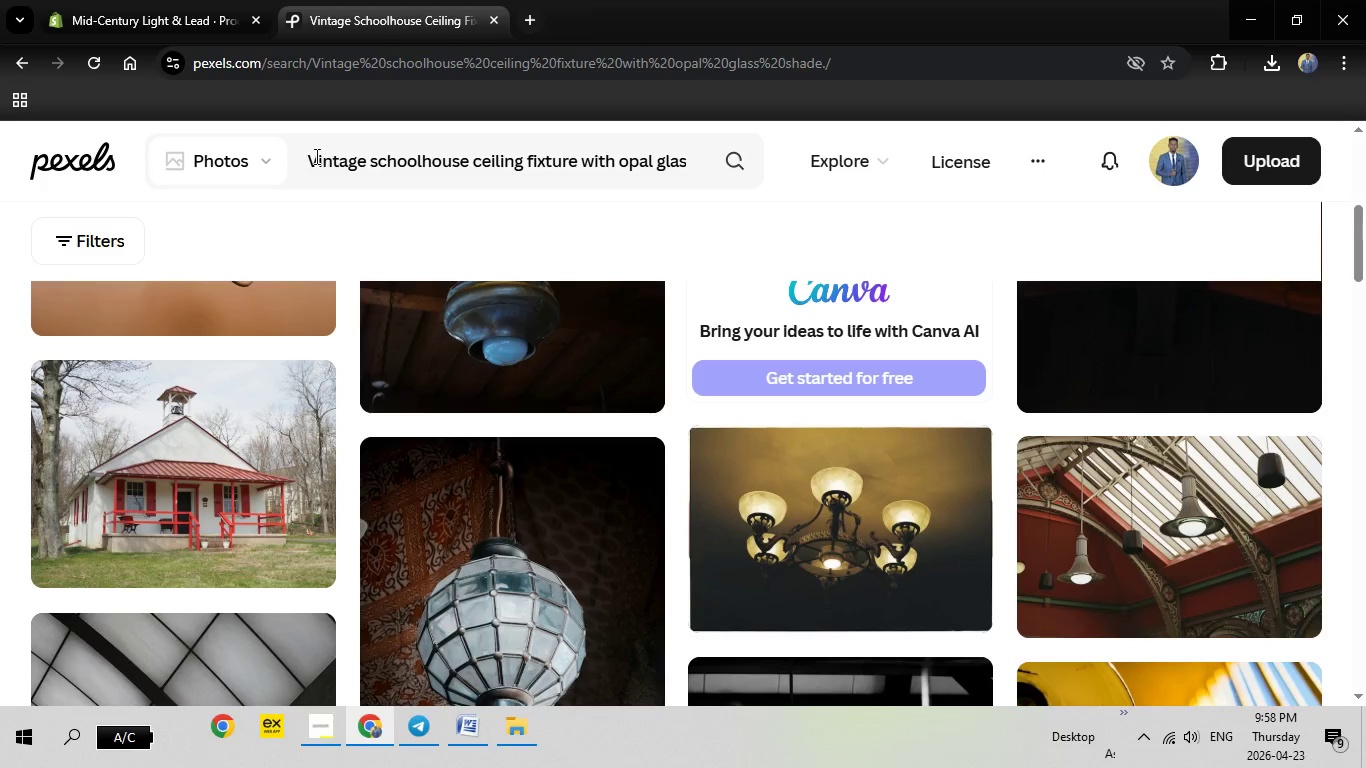 
left_click_drag(start_coordinate=[312, 156], to_coordinate=[807, 160])
 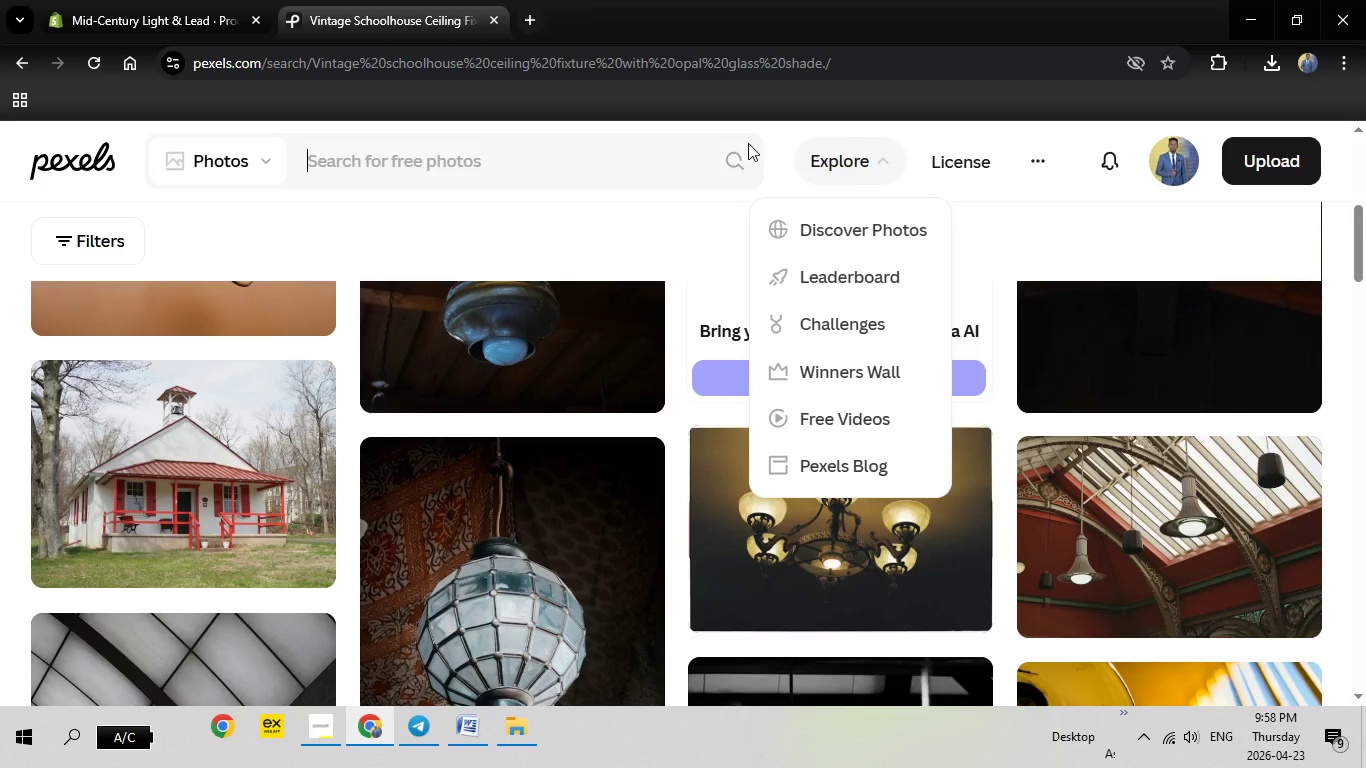 
key(Backspace)
 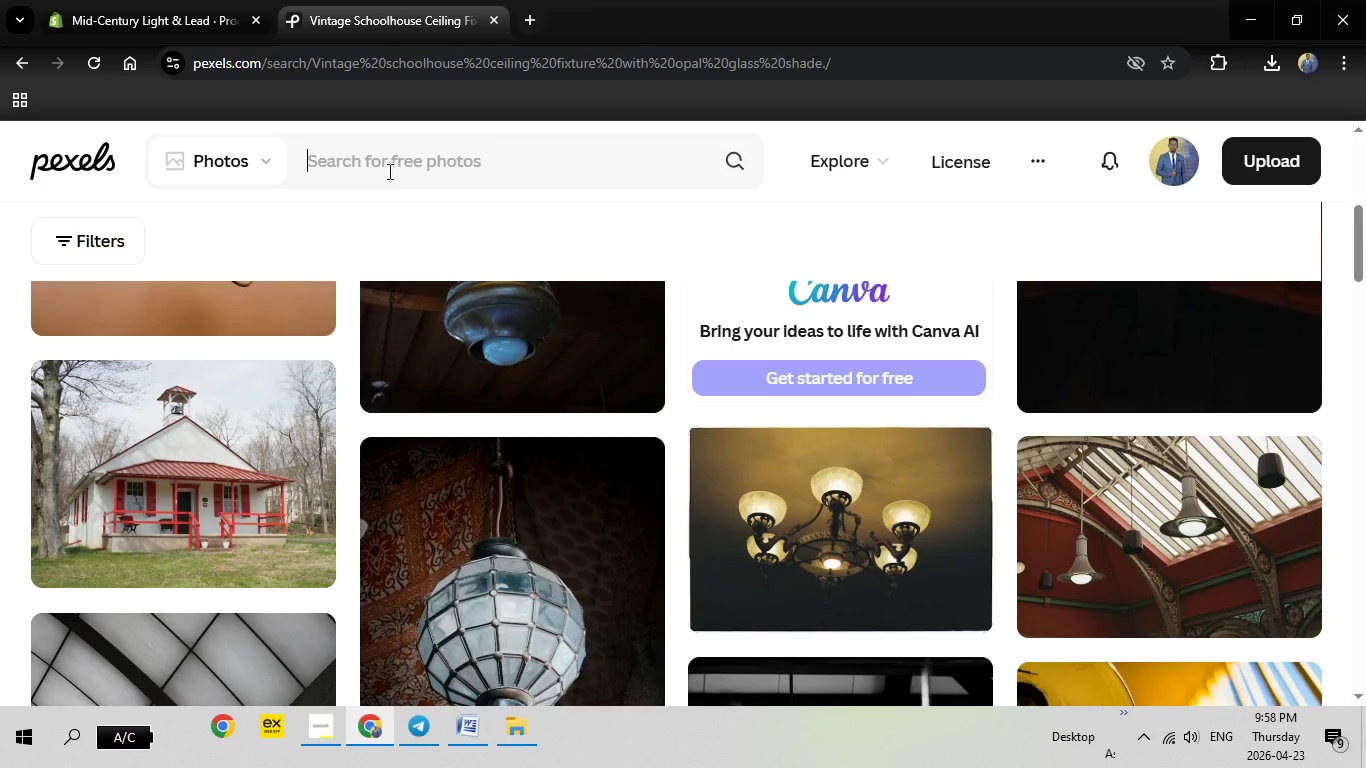 
right_click([388, 171])
 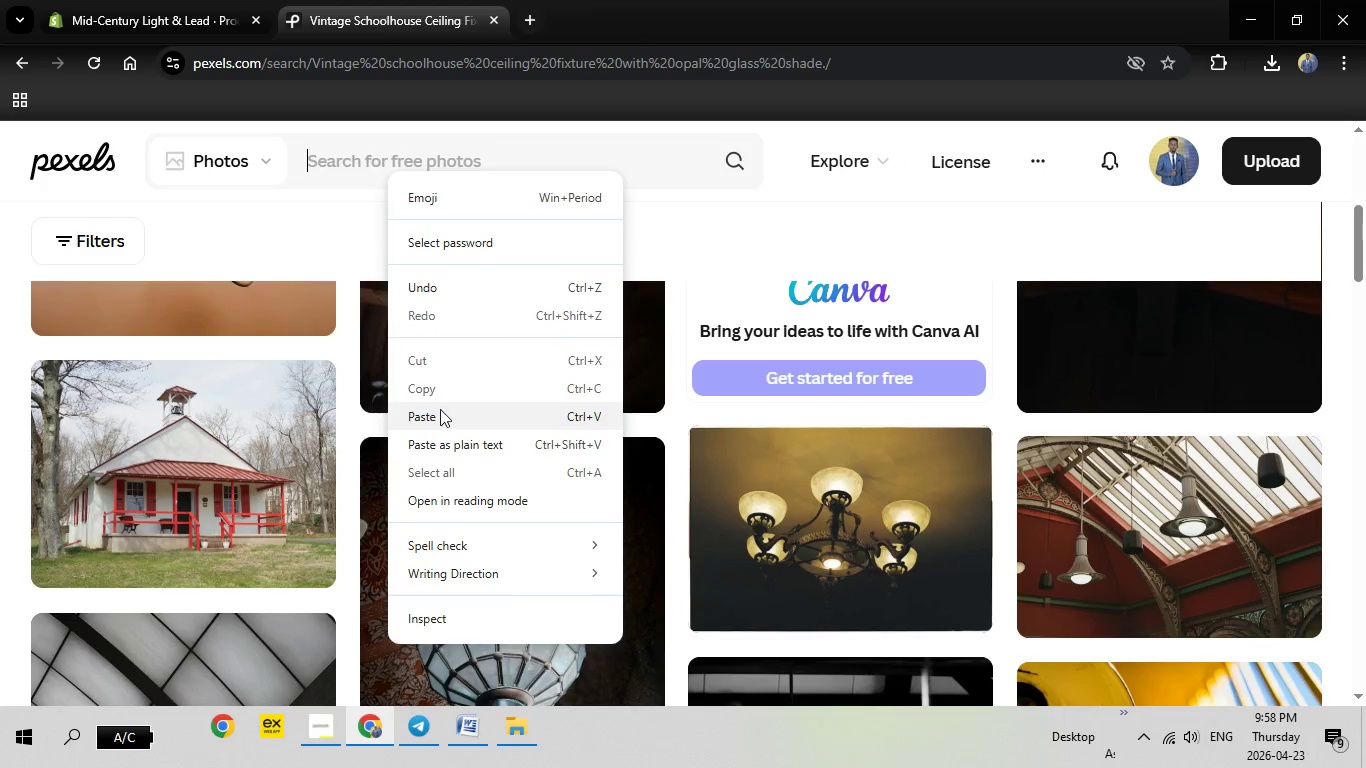 
left_click([440, 409])
 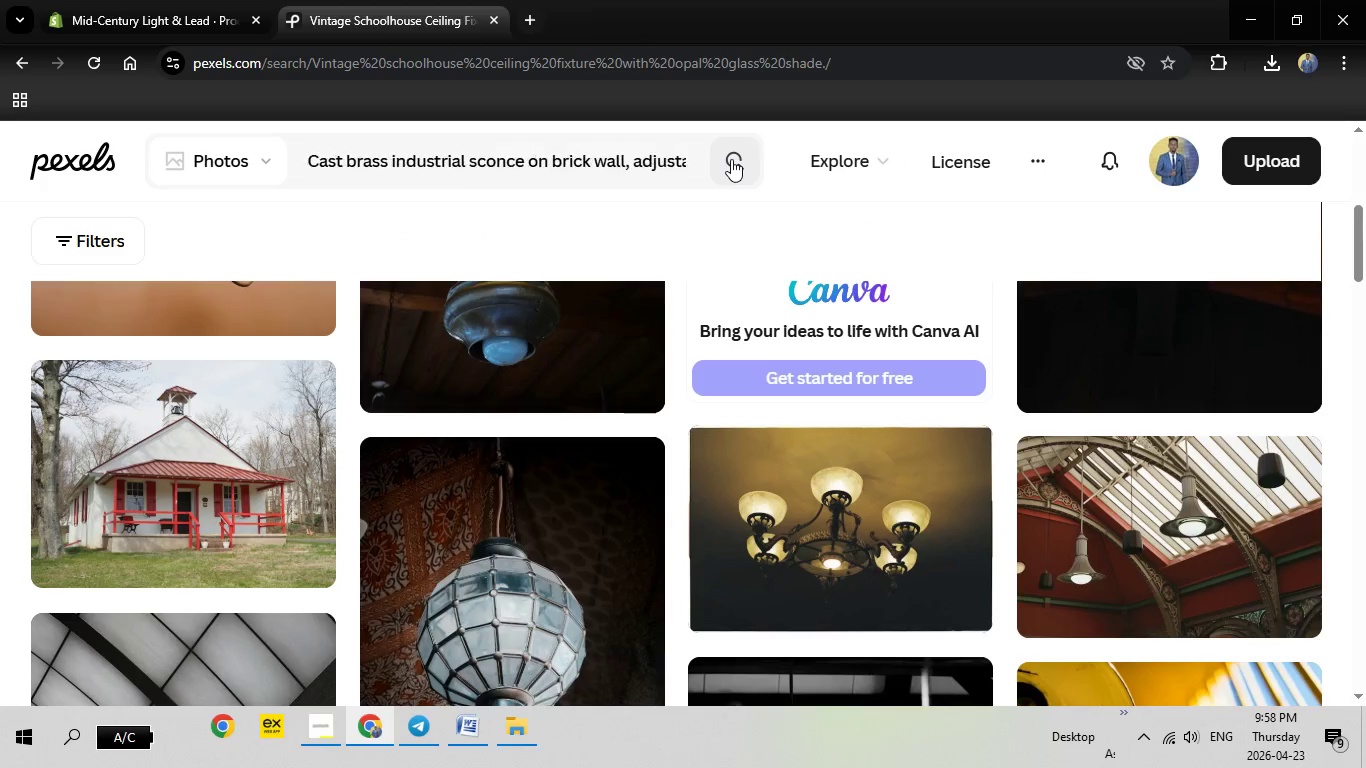 
left_click([731, 159])
 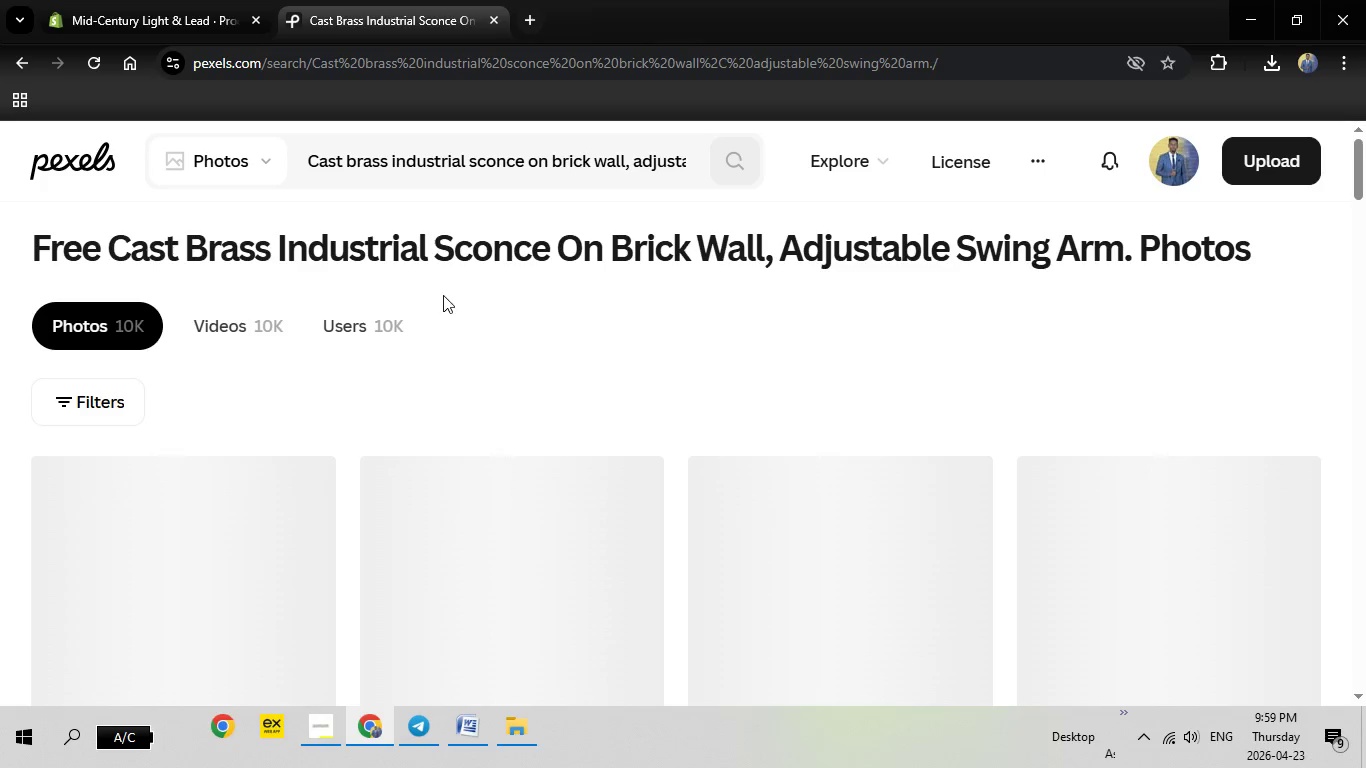 
wait(9.11)
 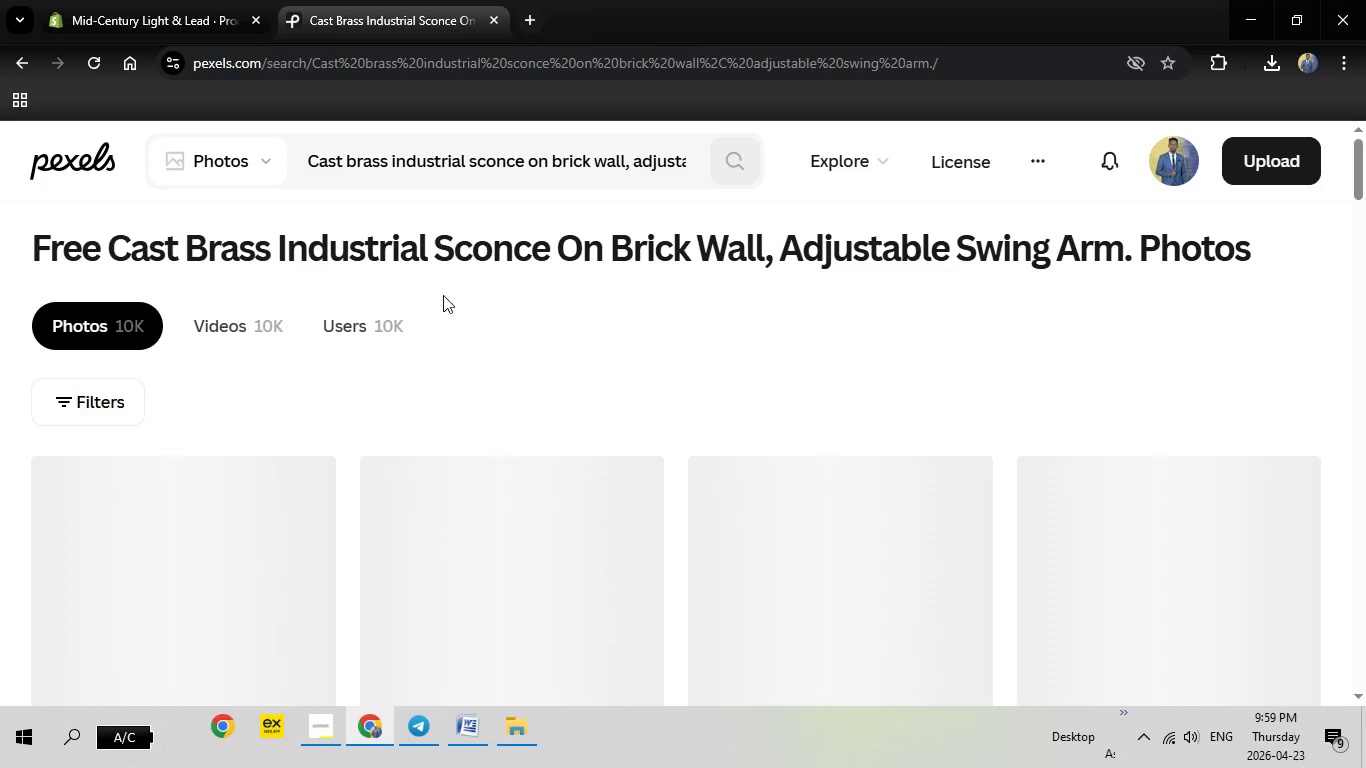 
scroll: coordinate [663, 342], scroll_direction: down, amount: 2.0
 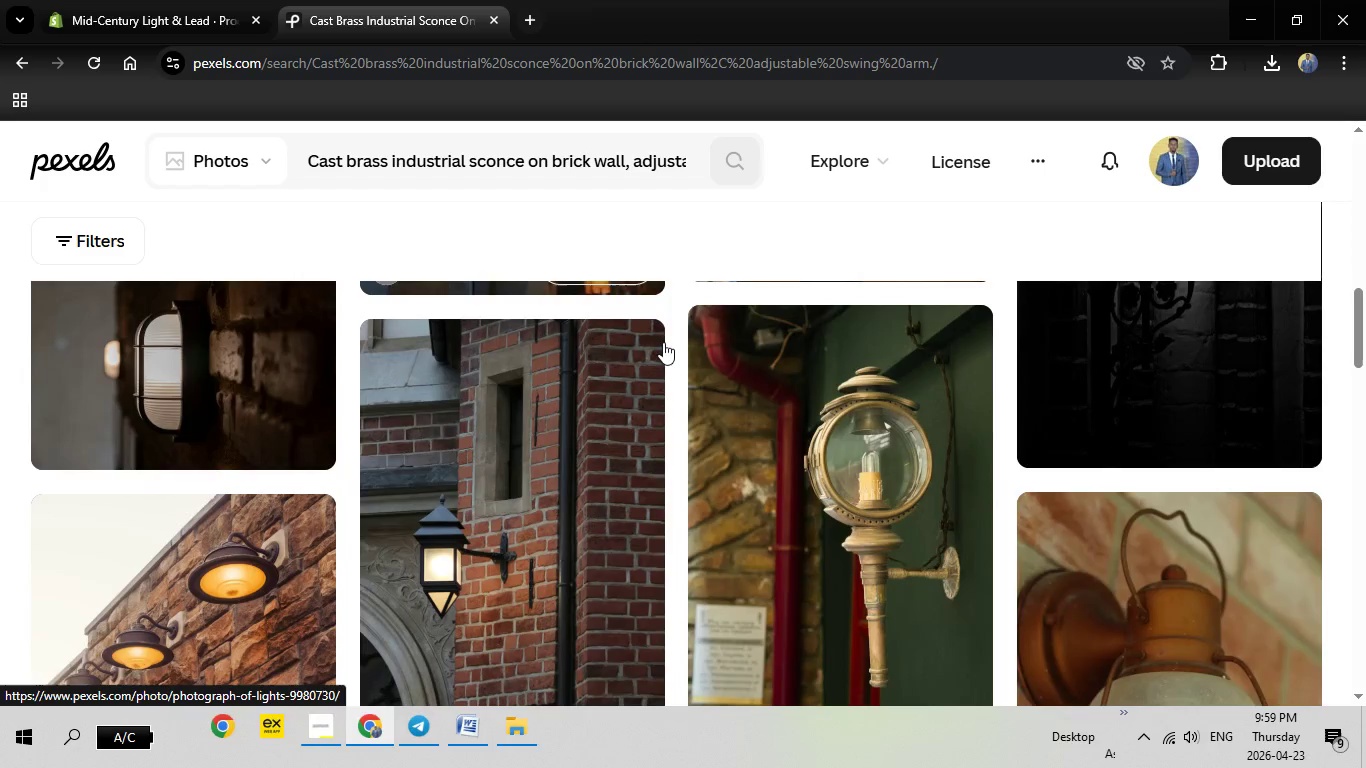 
scroll: coordinate [663, 342], scroll_direction: none, amount: 0.0
 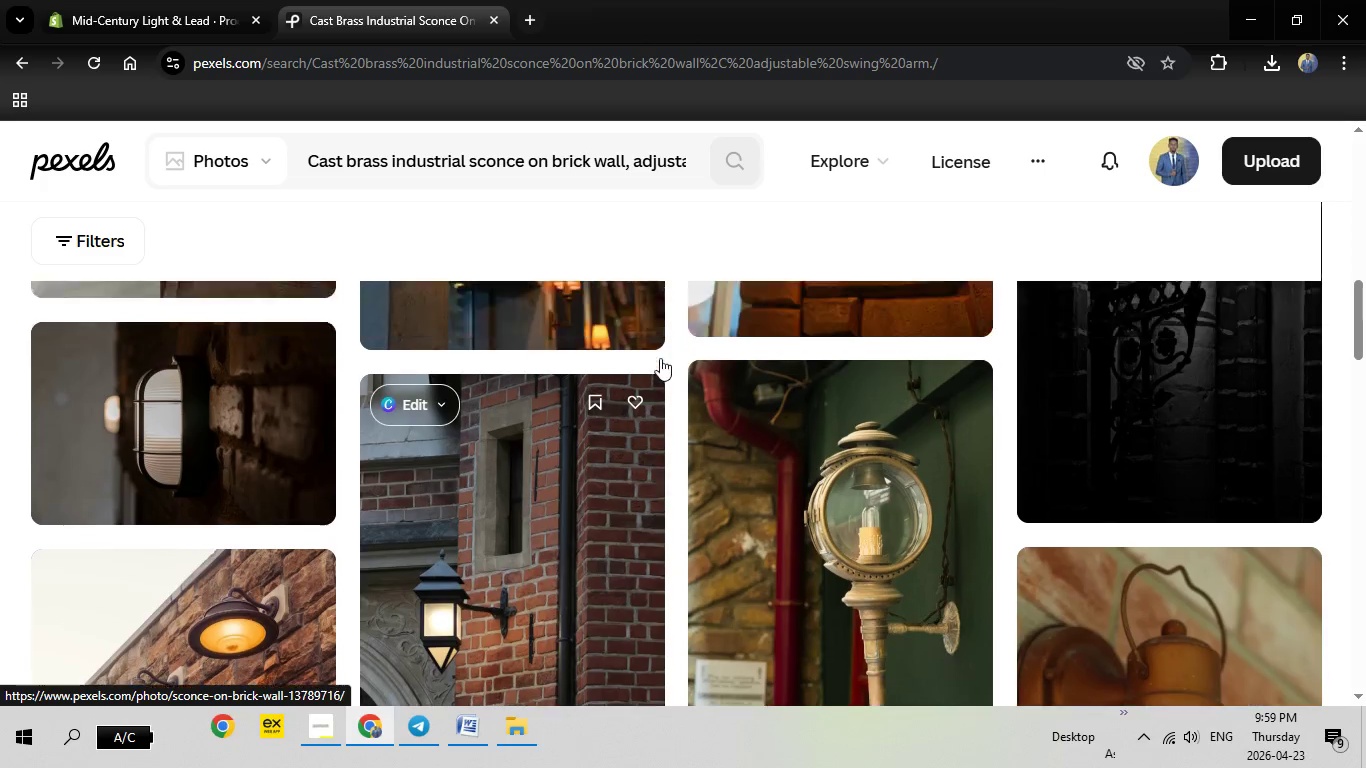 
scroll: coordinate [660, 358], scroll_direction: up, amount: 1.0
 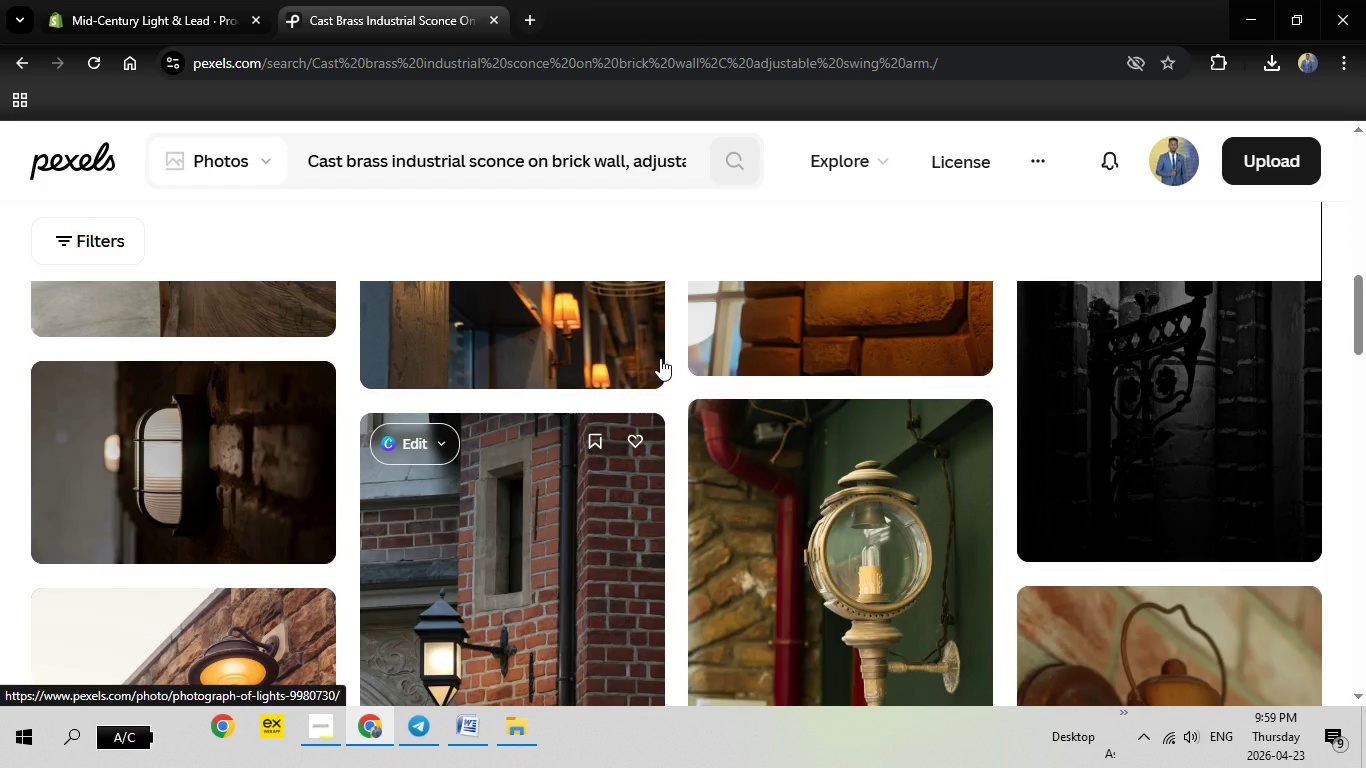 
scroll: coordinate [223, 357], scroll_direction: down, amount: 9.0
 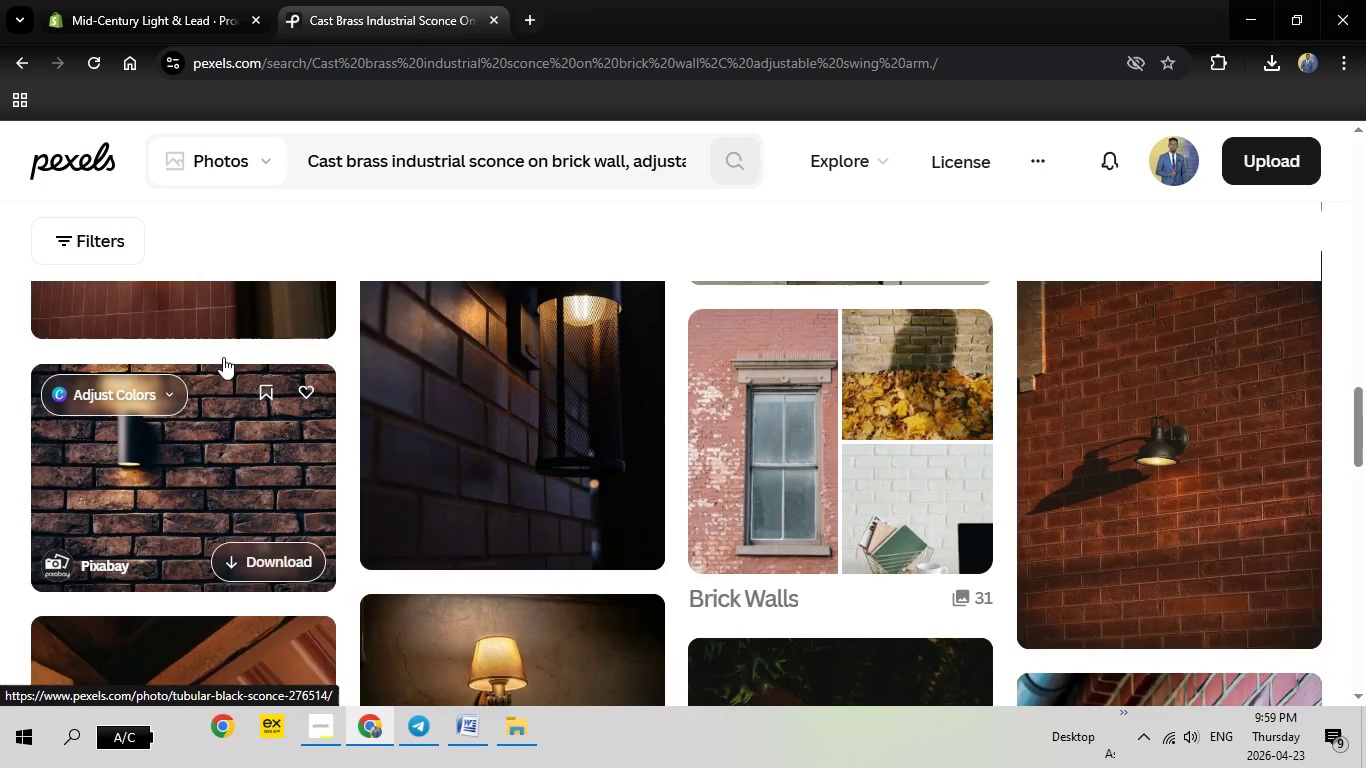 
scroll: coordinate [223, 357], scroll_direction: up, amount: 1.0
 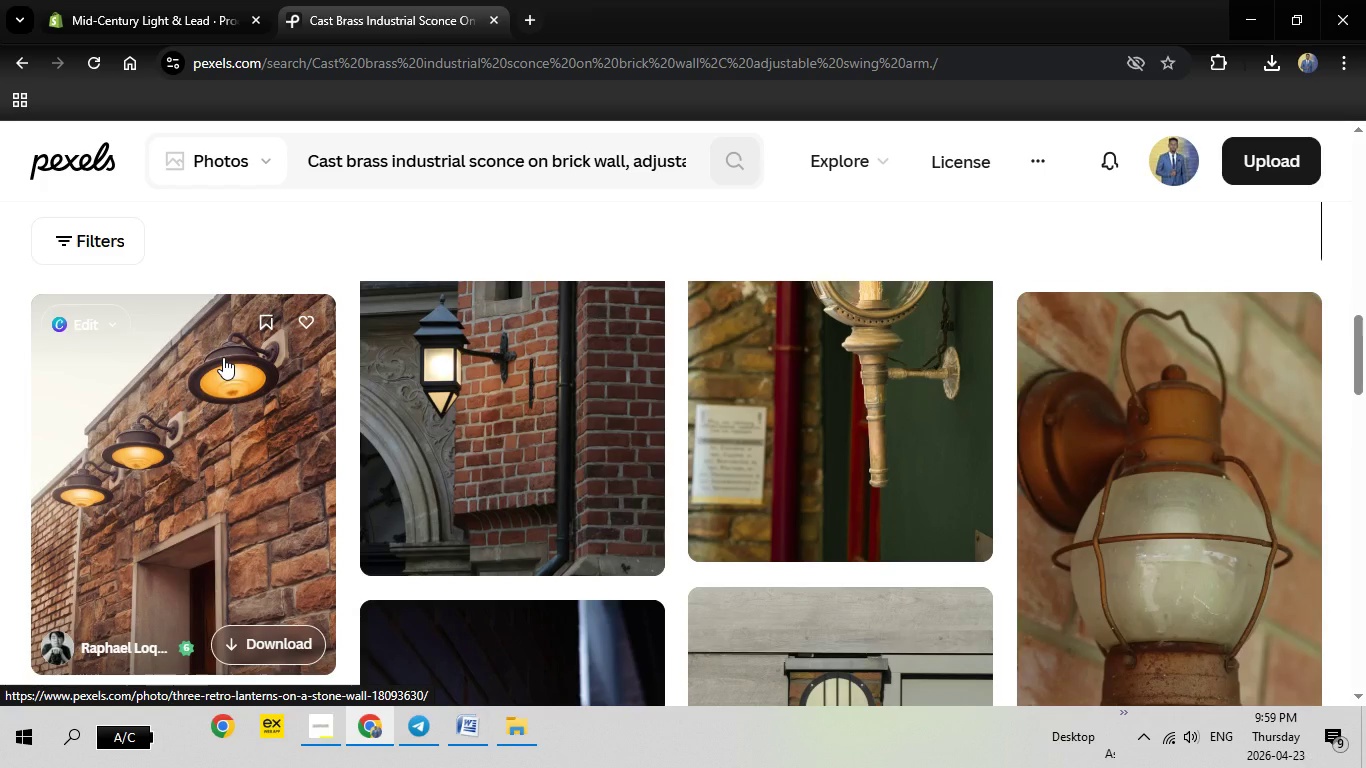 
scroll: coordinate [223, 357], scroll_direction: down, amount: 9.0
 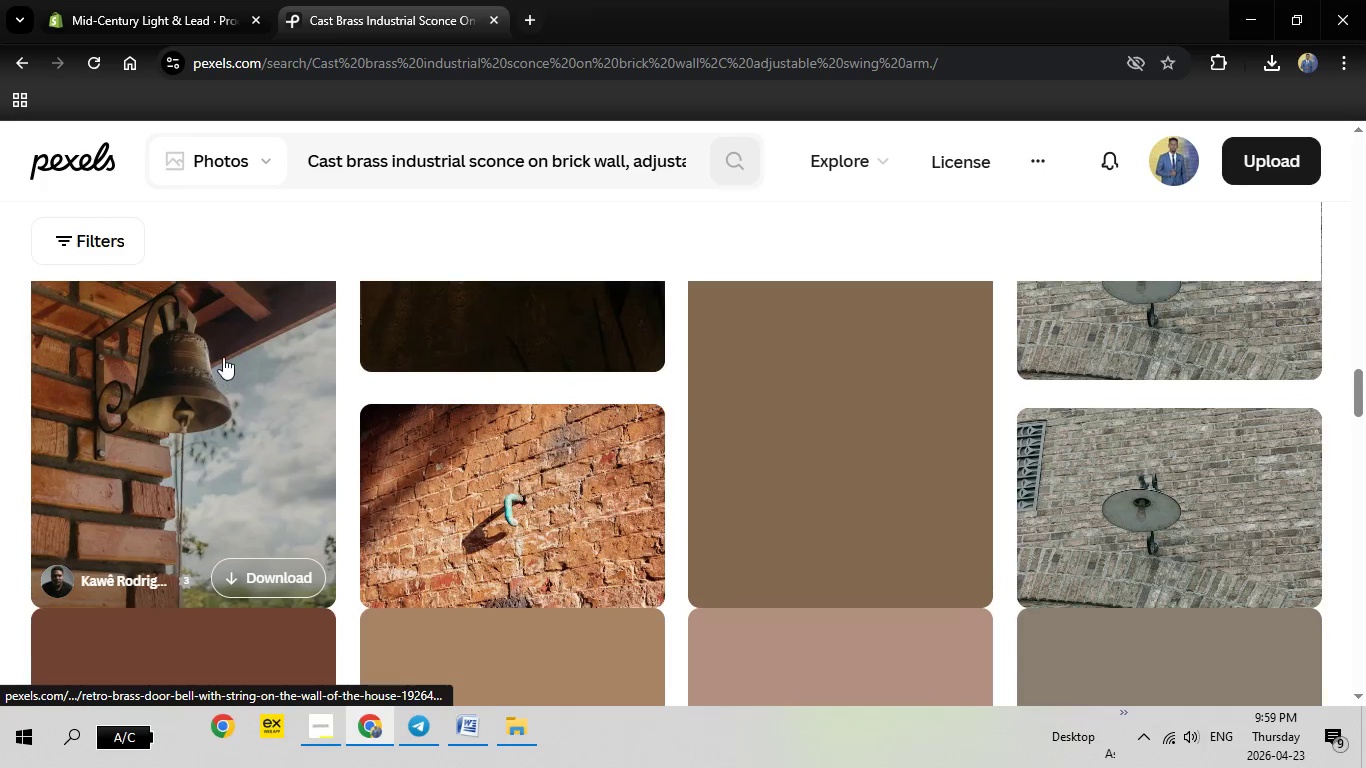 
scroll: coordinate [223, 357], scroll_direction: up, amount: 2.0
 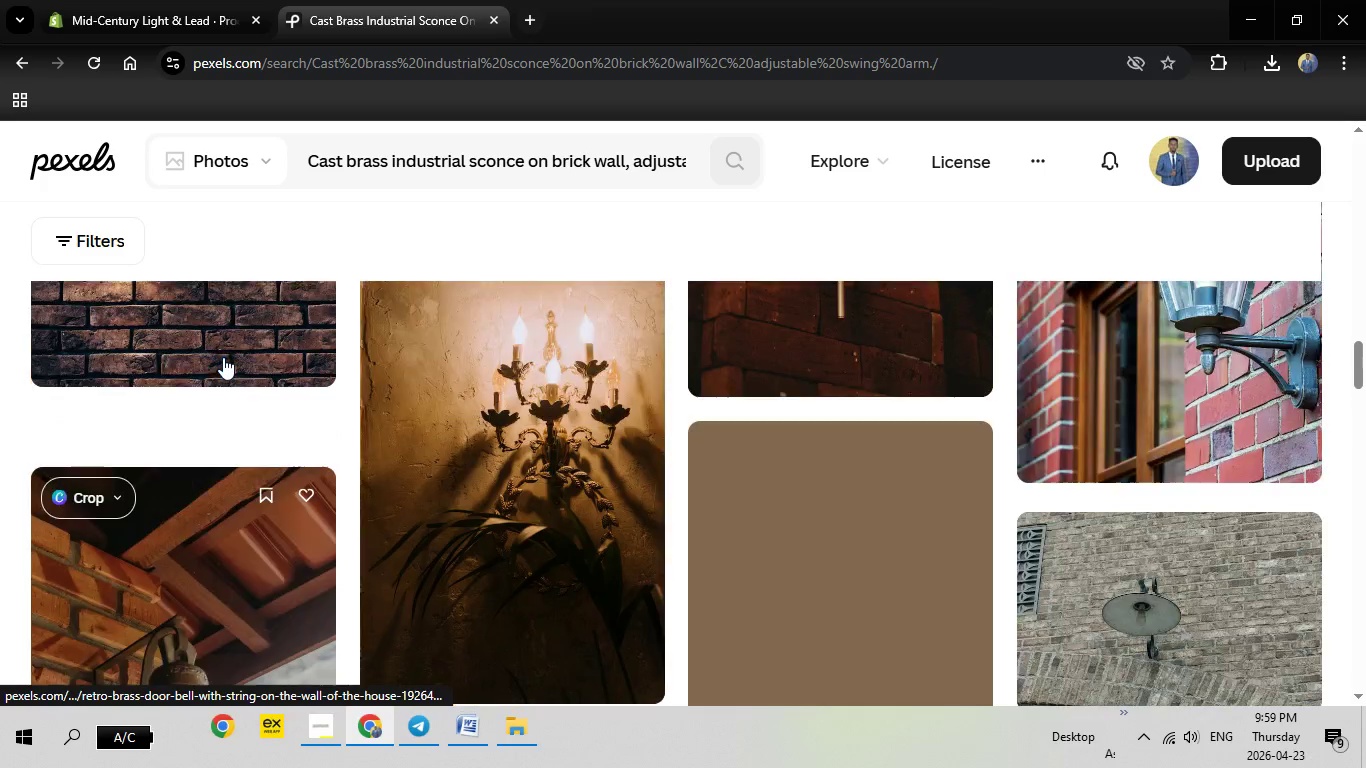 
scroll: coordinate [223, 357], scroll_direction: down, amount: 3.0
 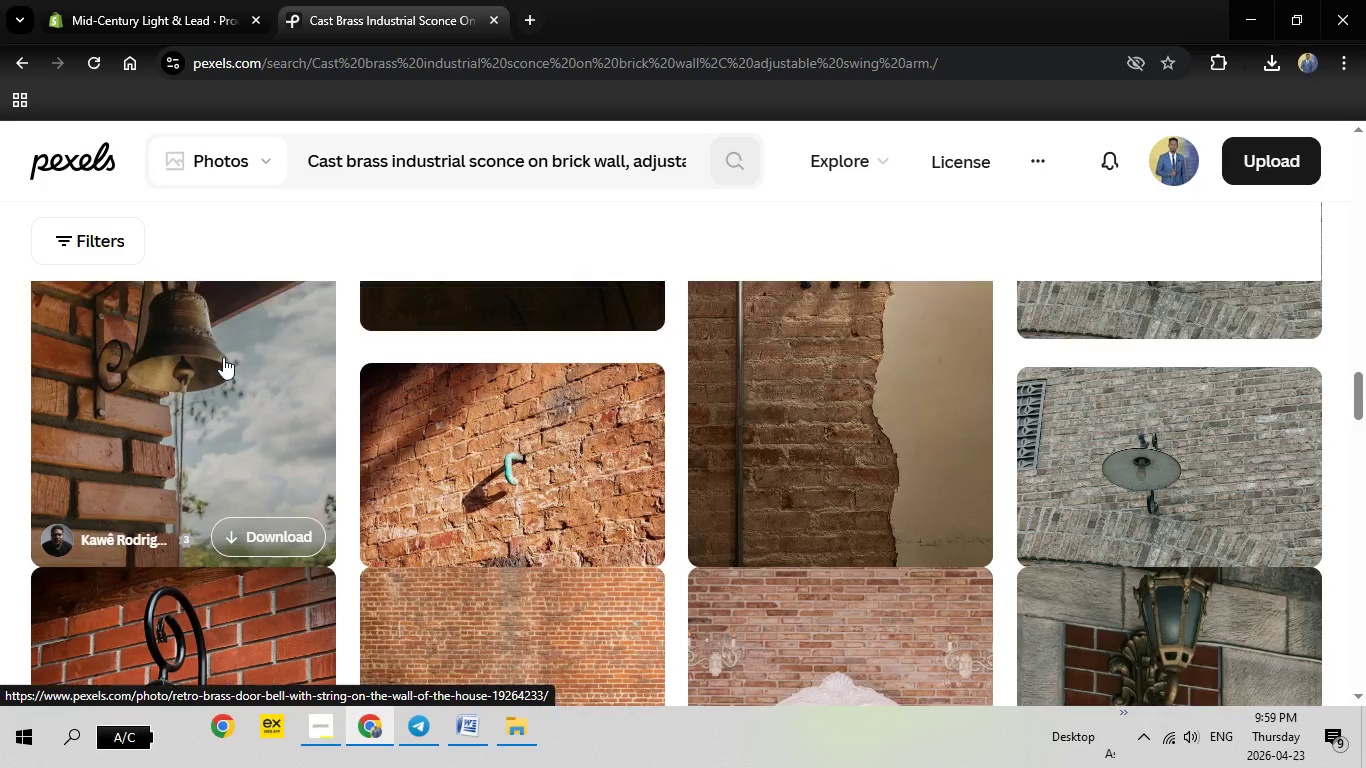 
scroll: coordinate [223, 357], scroll_direction: up, amount: 1.0
 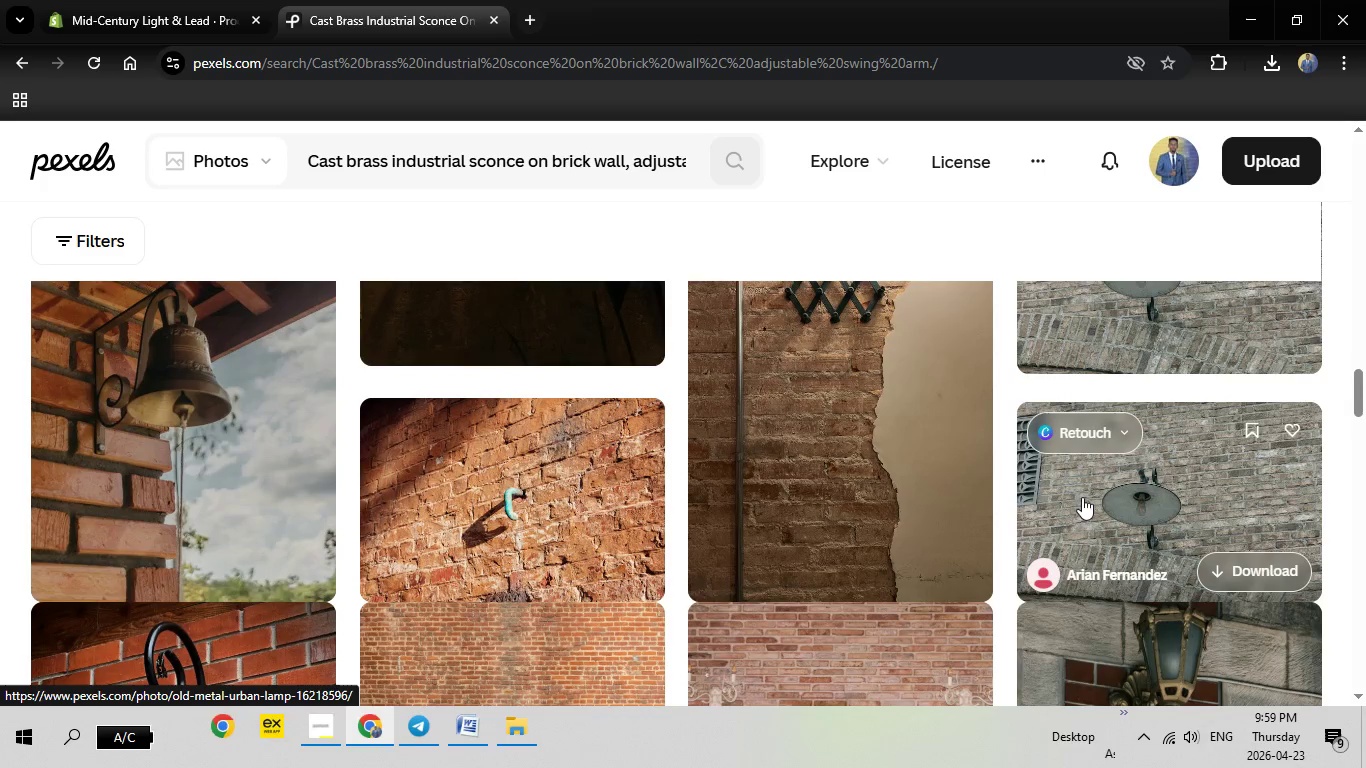 
scroll: coordinate [1074, 495], scroll_direction: down, amount: 7.0
 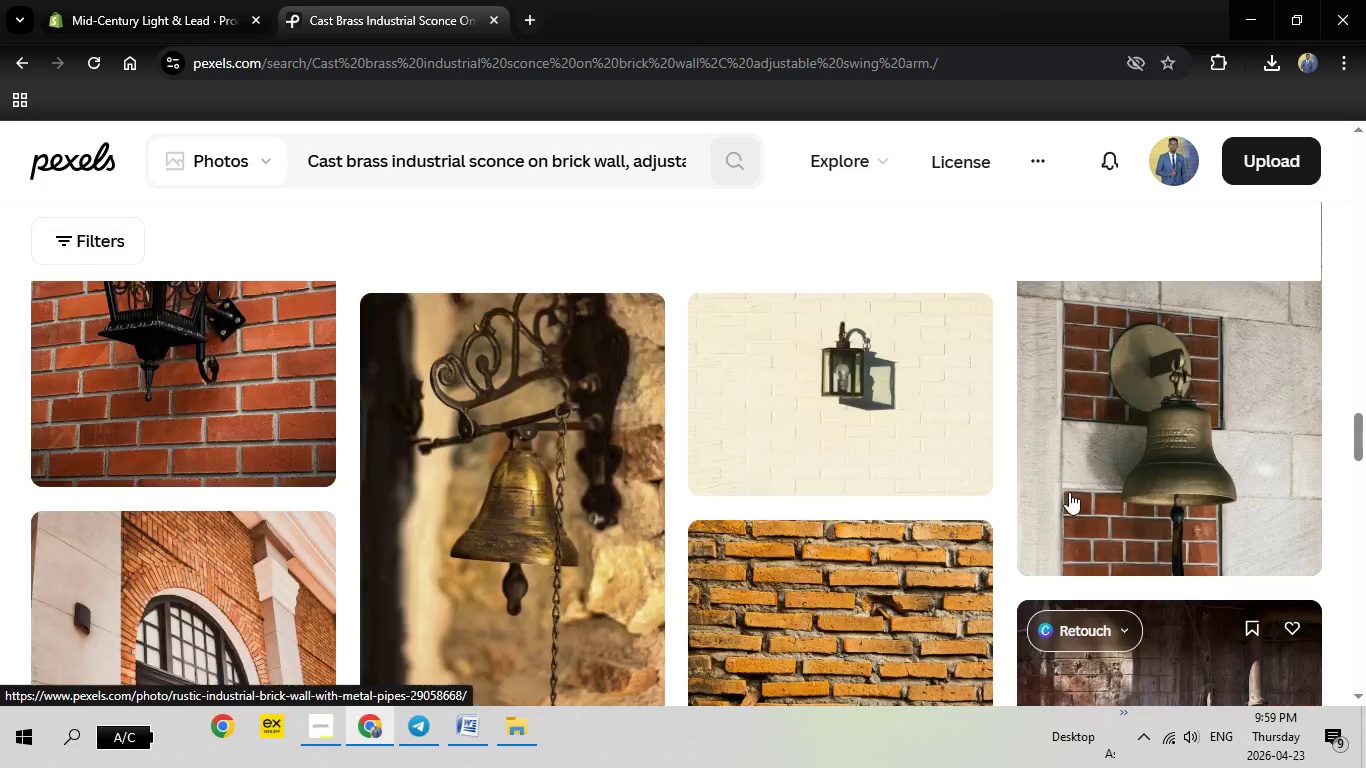 
scroll: coordinate [1069, 492], scroll_direction: up, amount: 3.0
 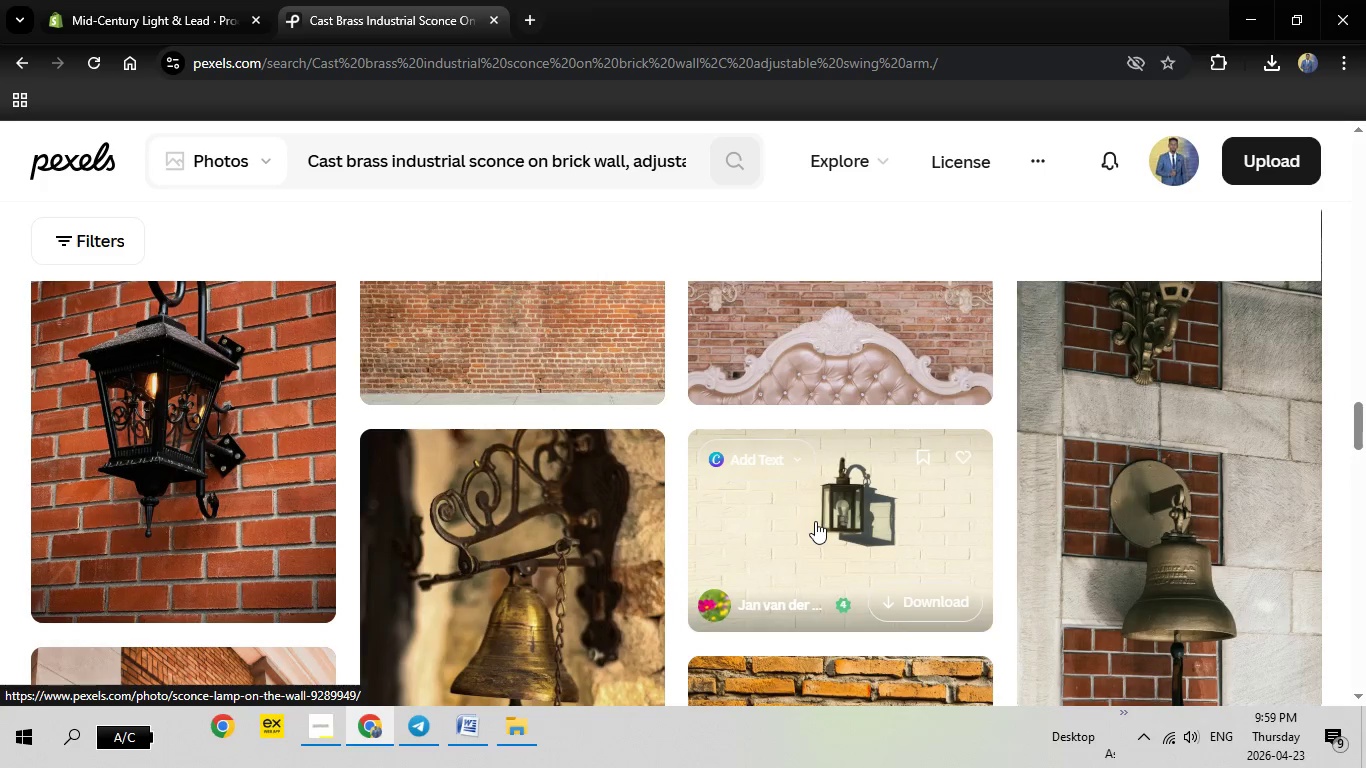 
left_click([816, 520])
 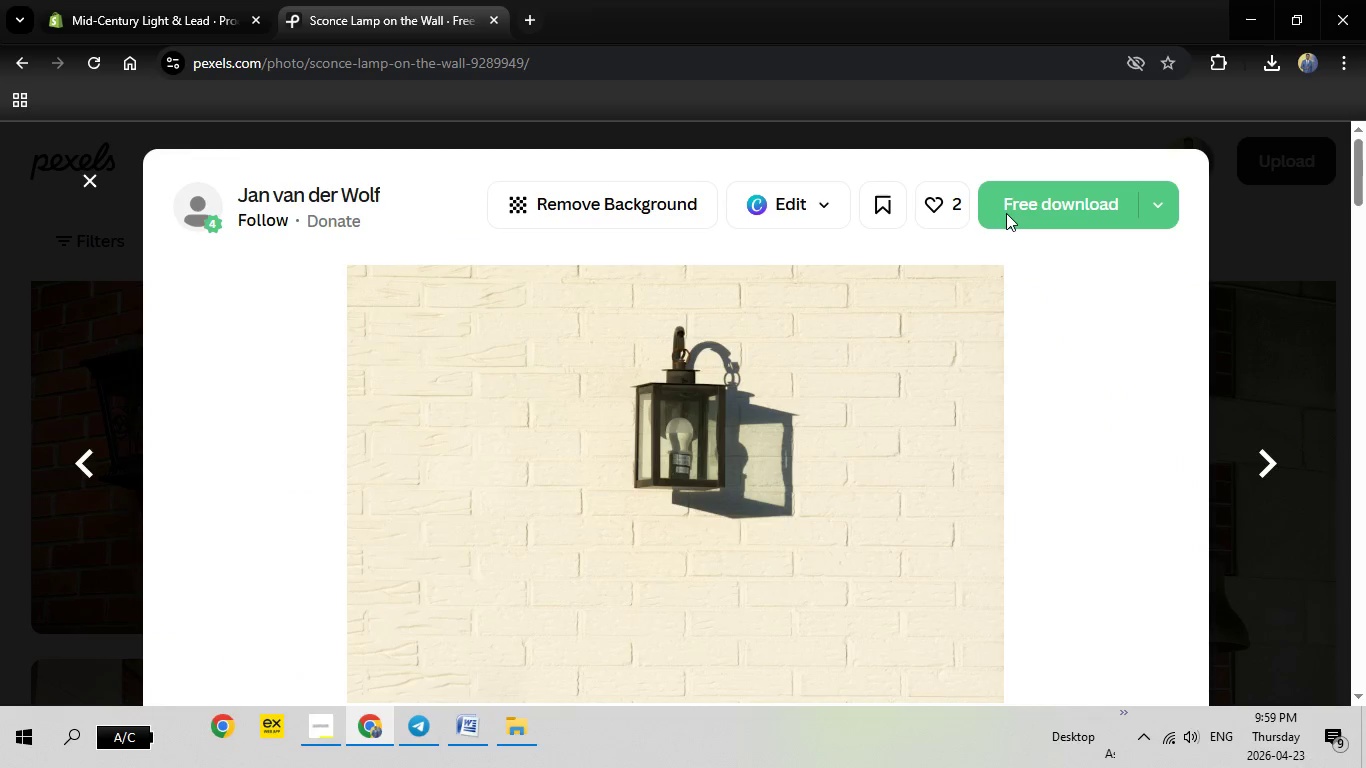 
left_click([1078, 203])
 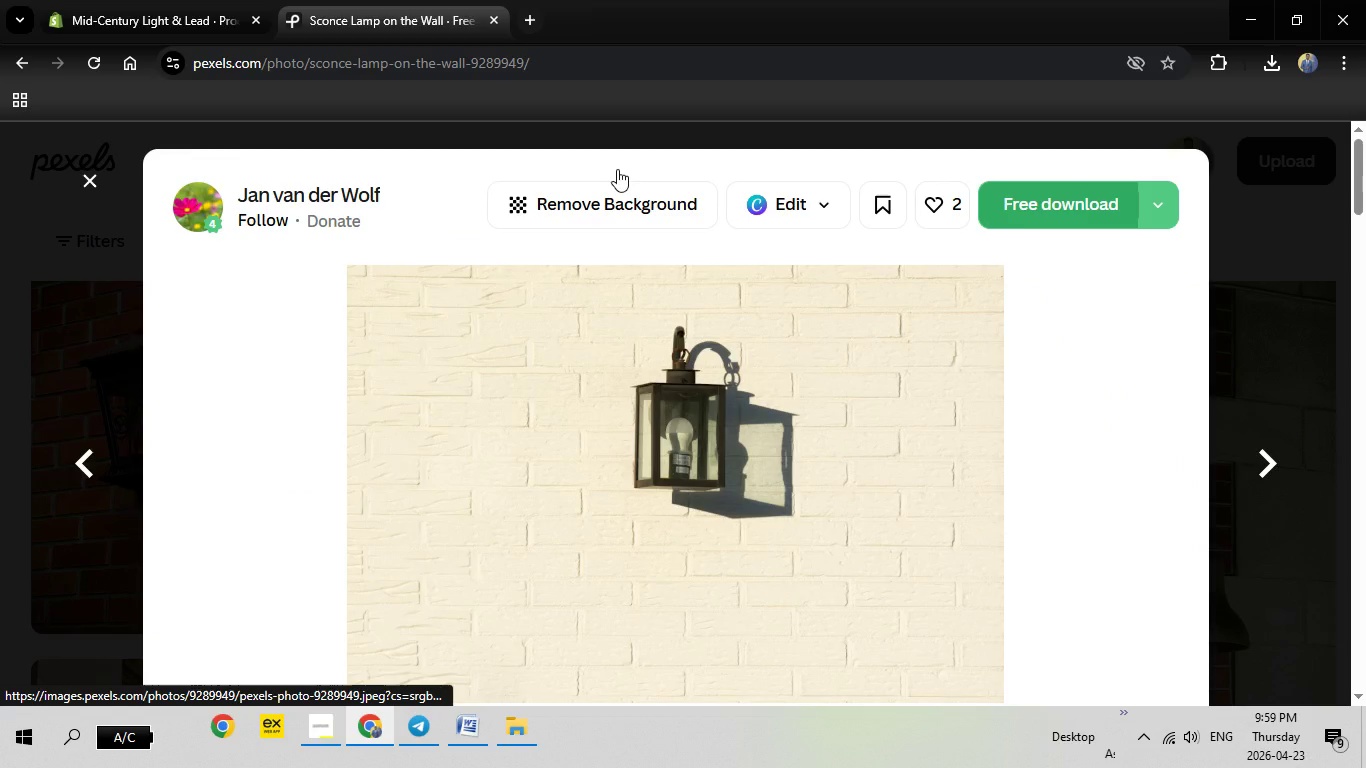 
mouse_move([647, 165])
 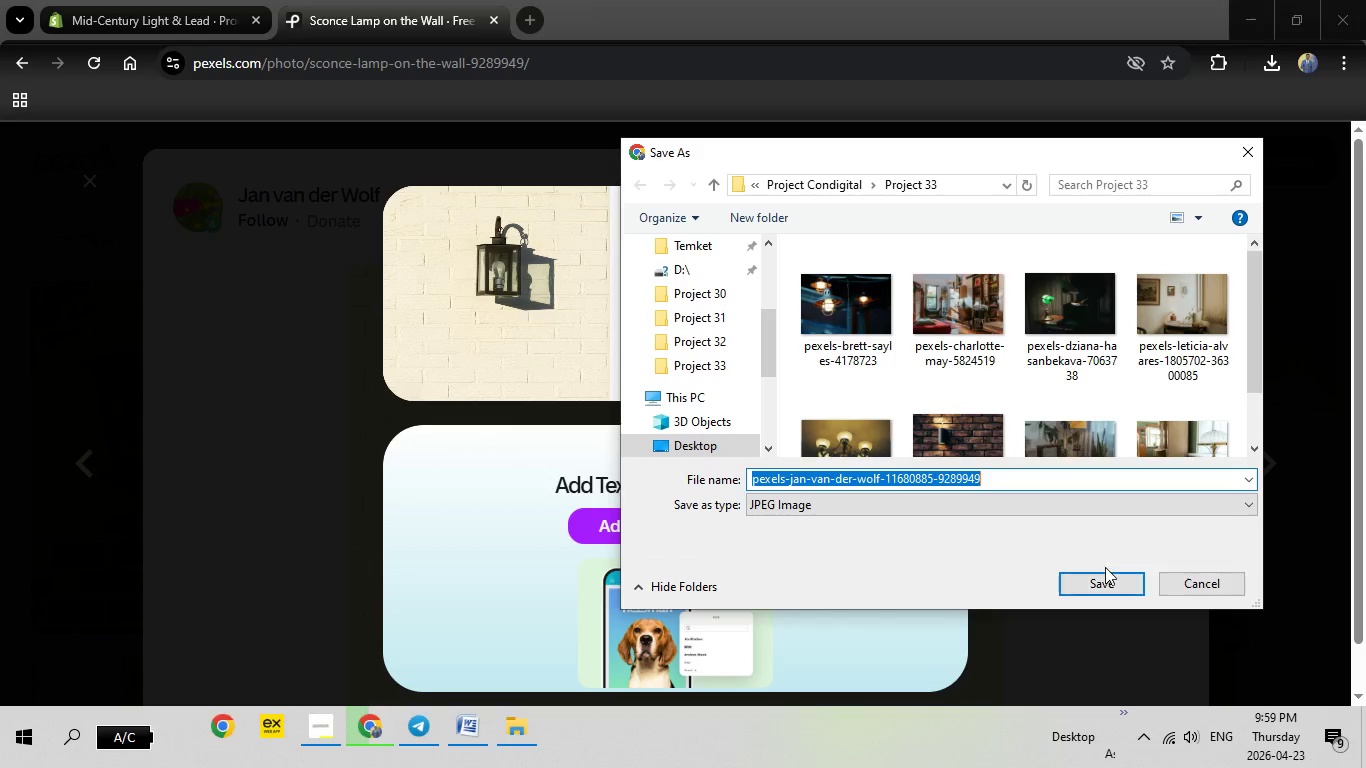 
left_click([1103, 579])
 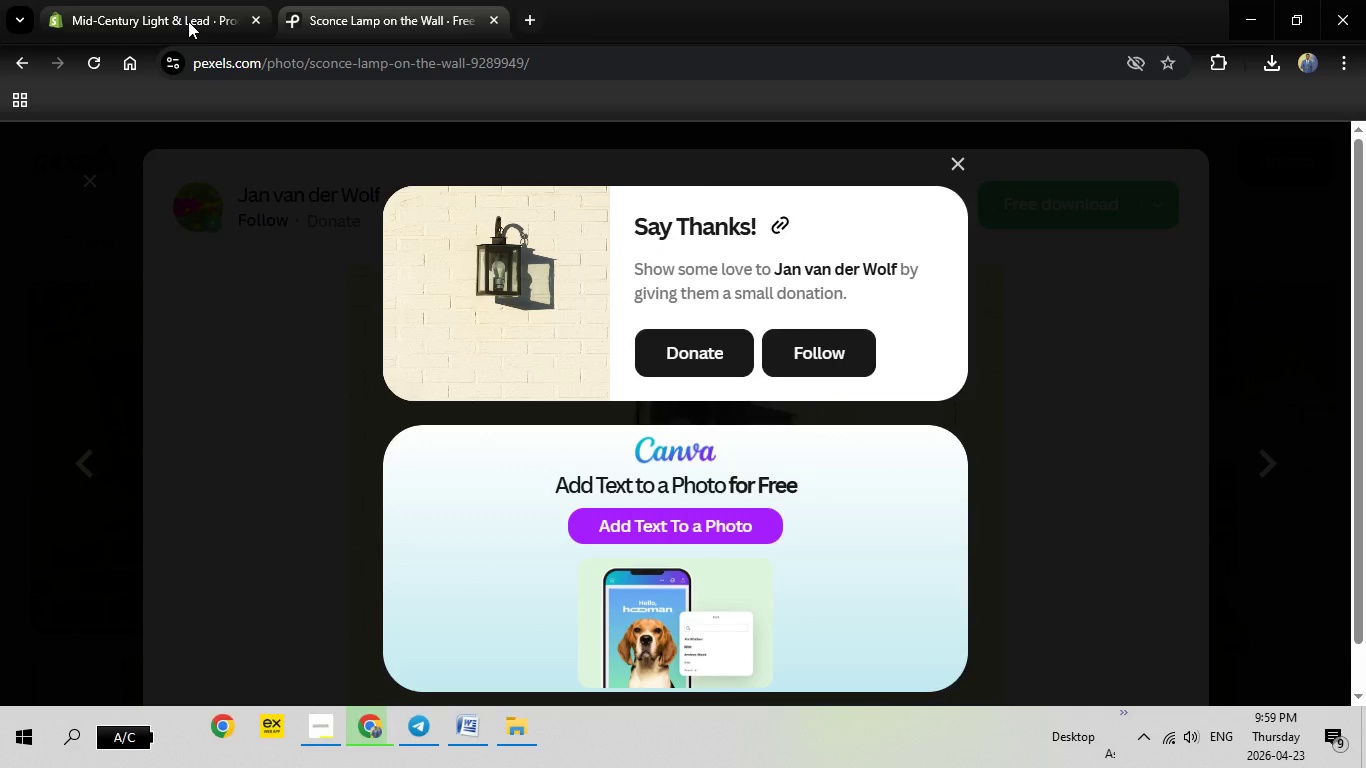 
left_click([188, 21])
 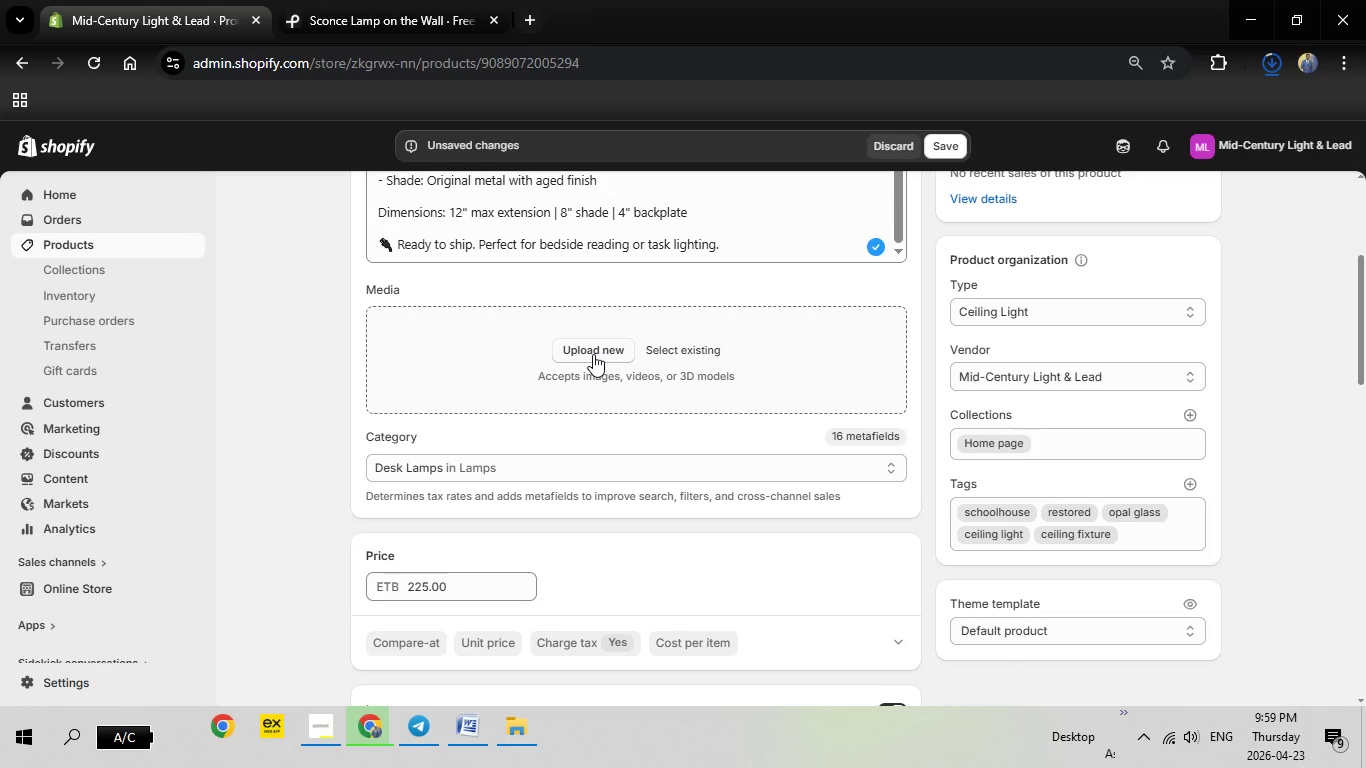 
wait(5.05)
 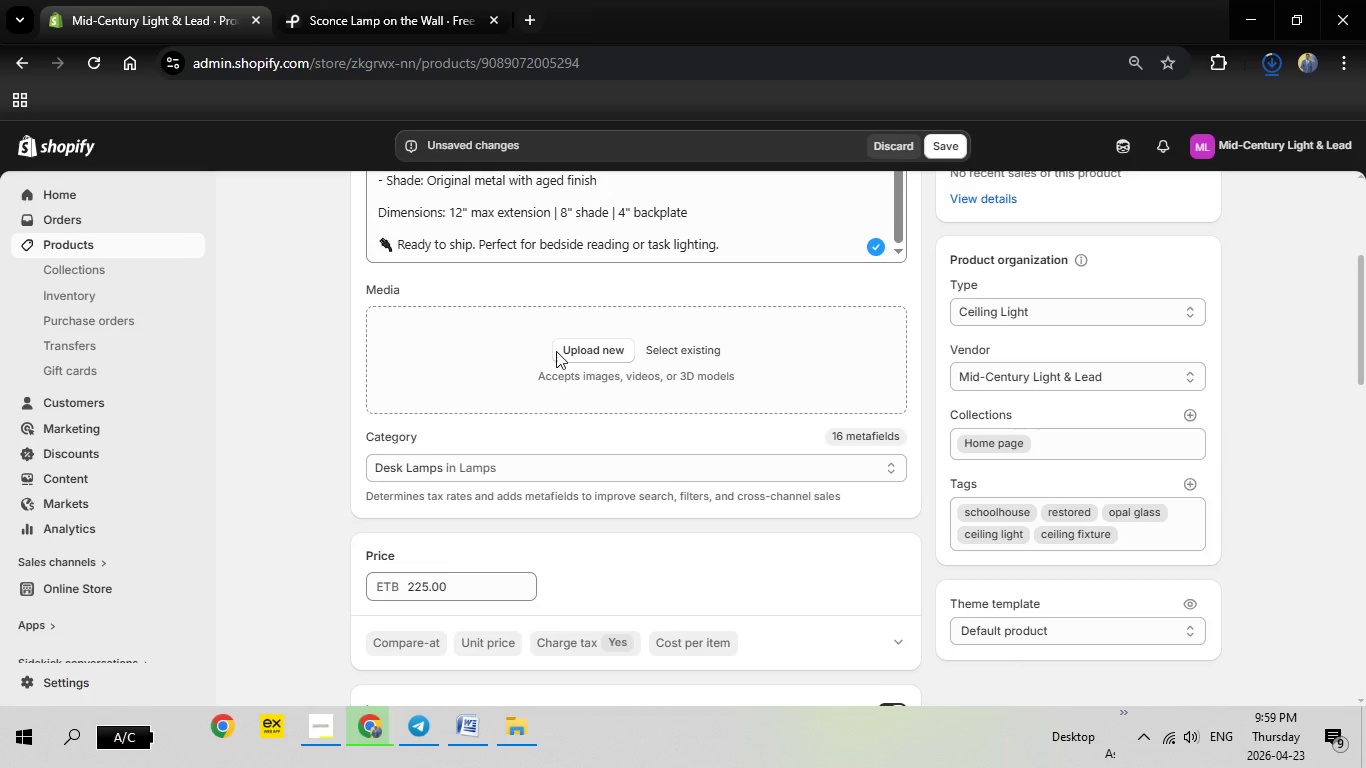 
left_click([593, 355])
 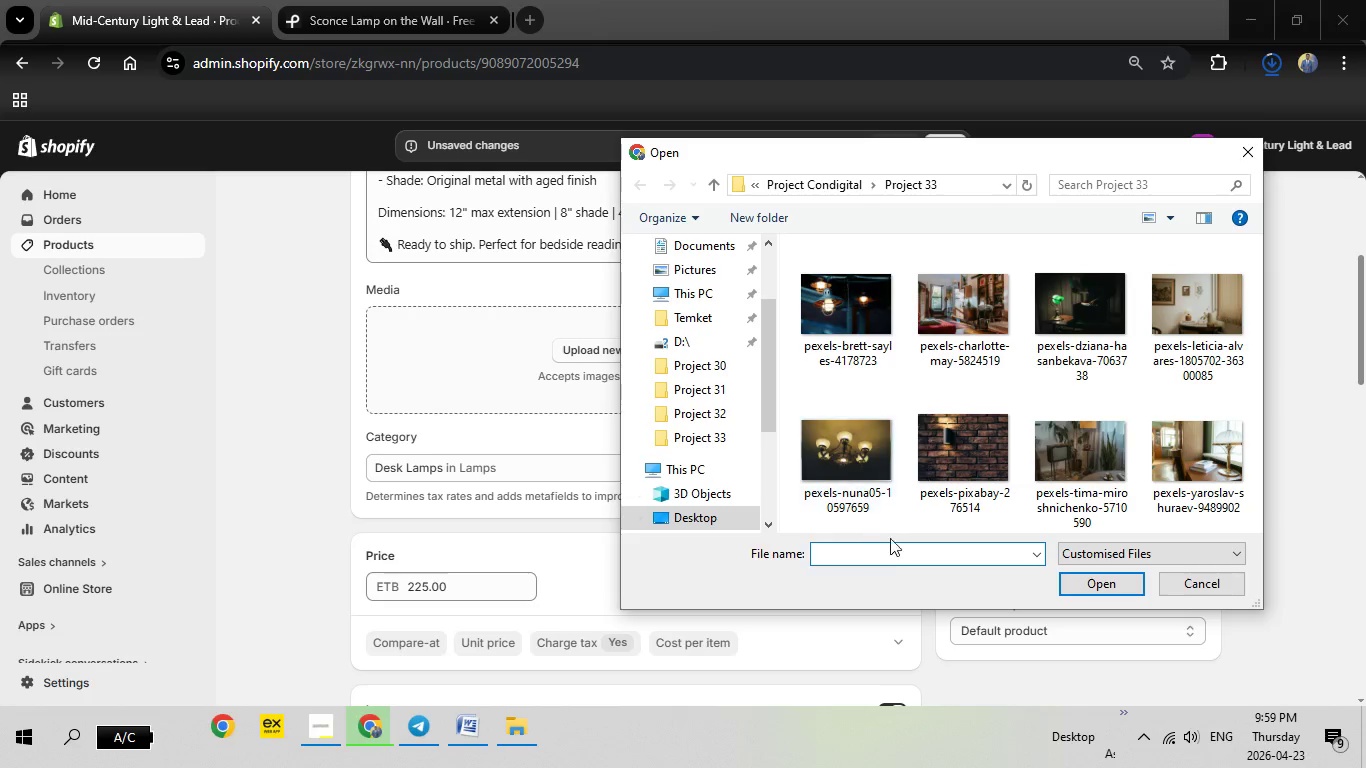 
scroll: coordinate [952, 455], scroll_direction: down, amount: 3.0
 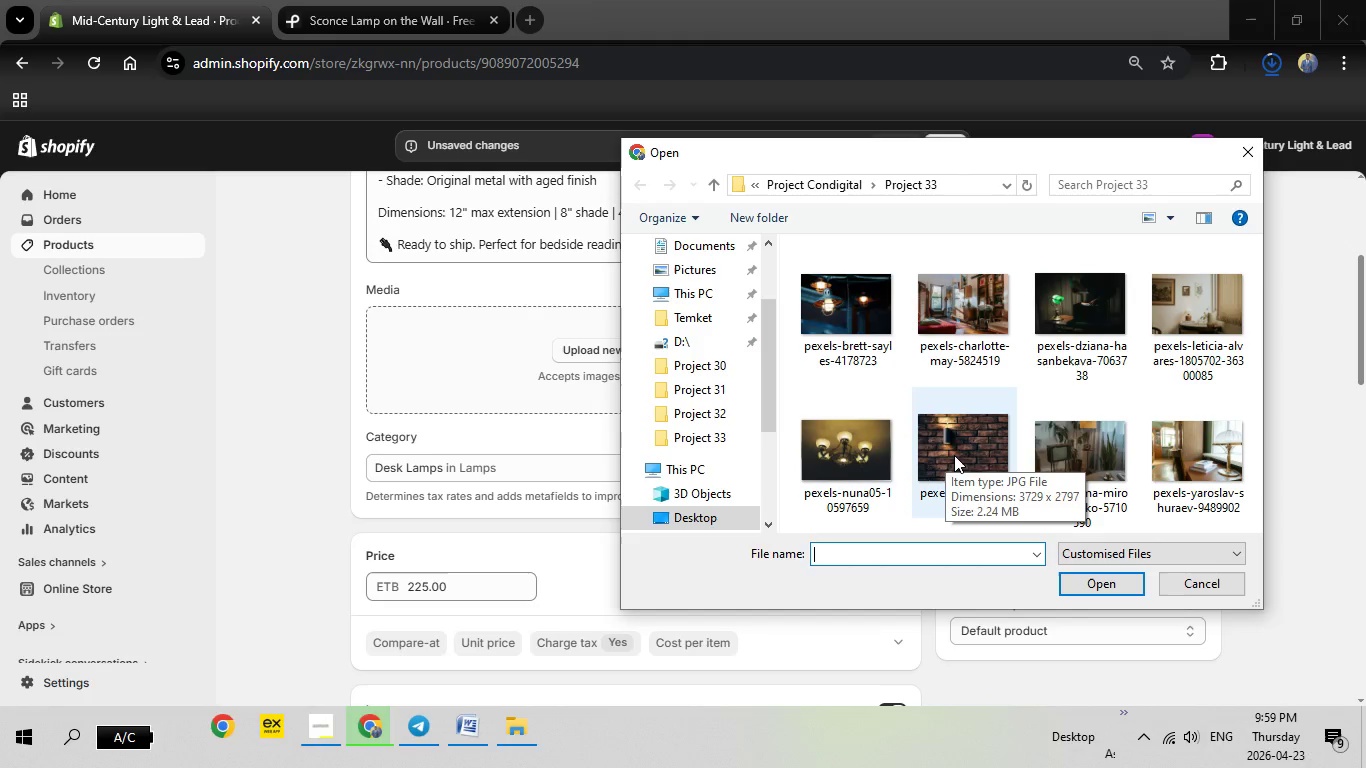 
scroll: coordinate [954, 455], scroll_direction: up, amount: 3.0
 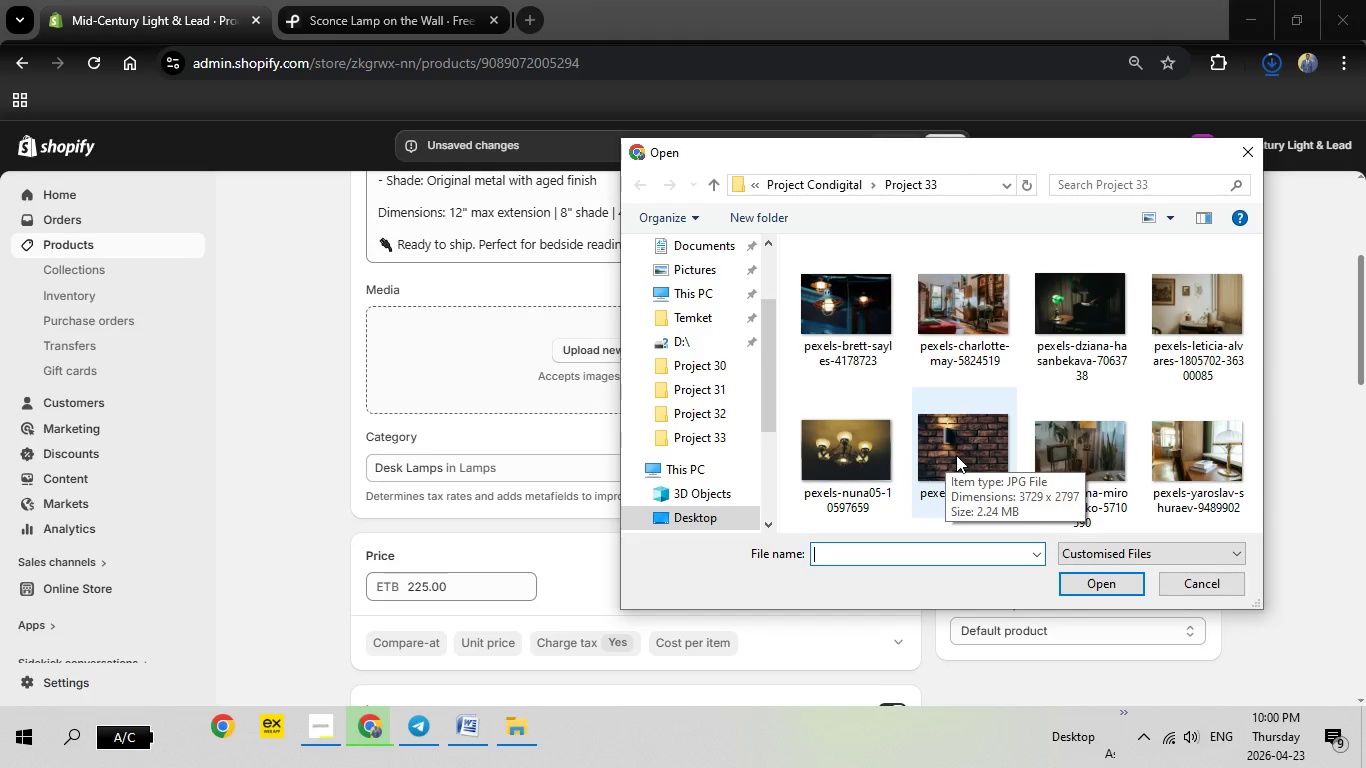 
wait(12.06)
 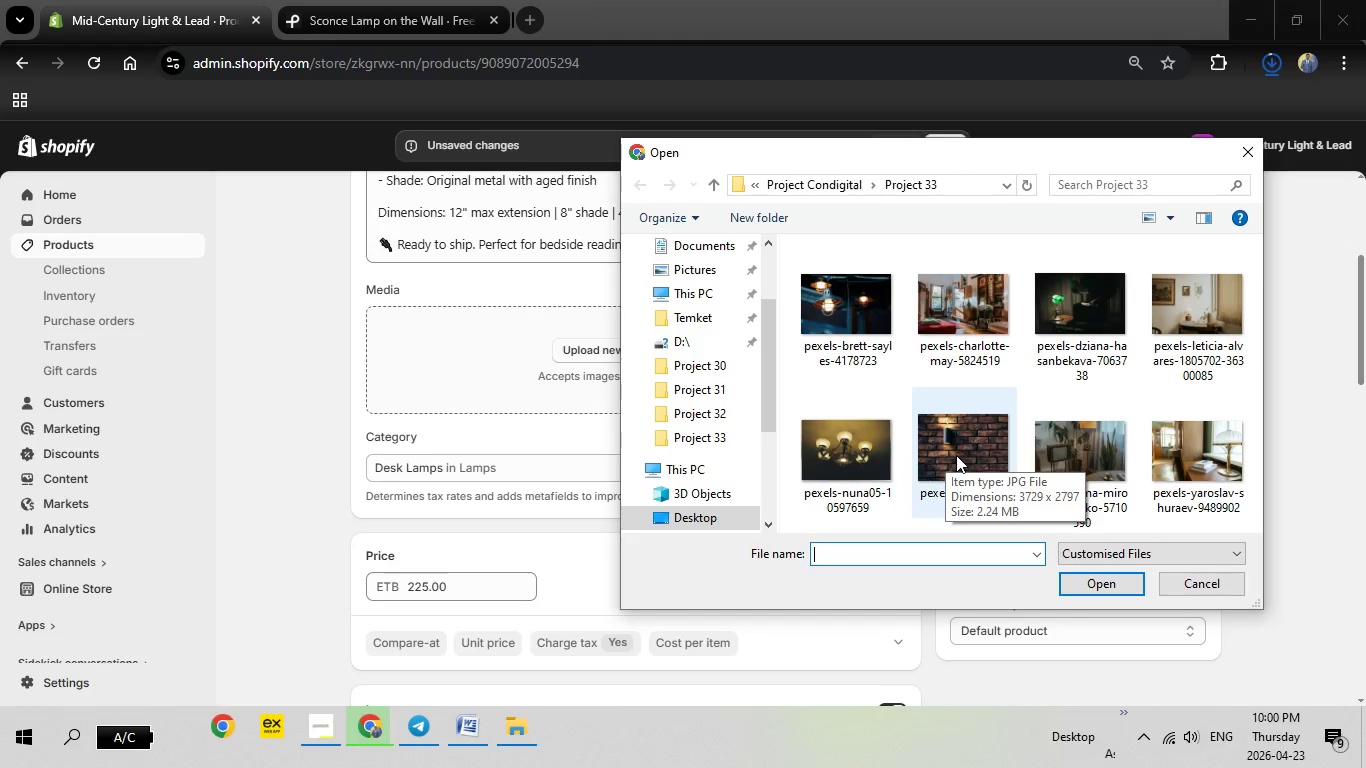 
scroll: coordinate [1008, 361], scroll_direction: down, amount: 2.0
 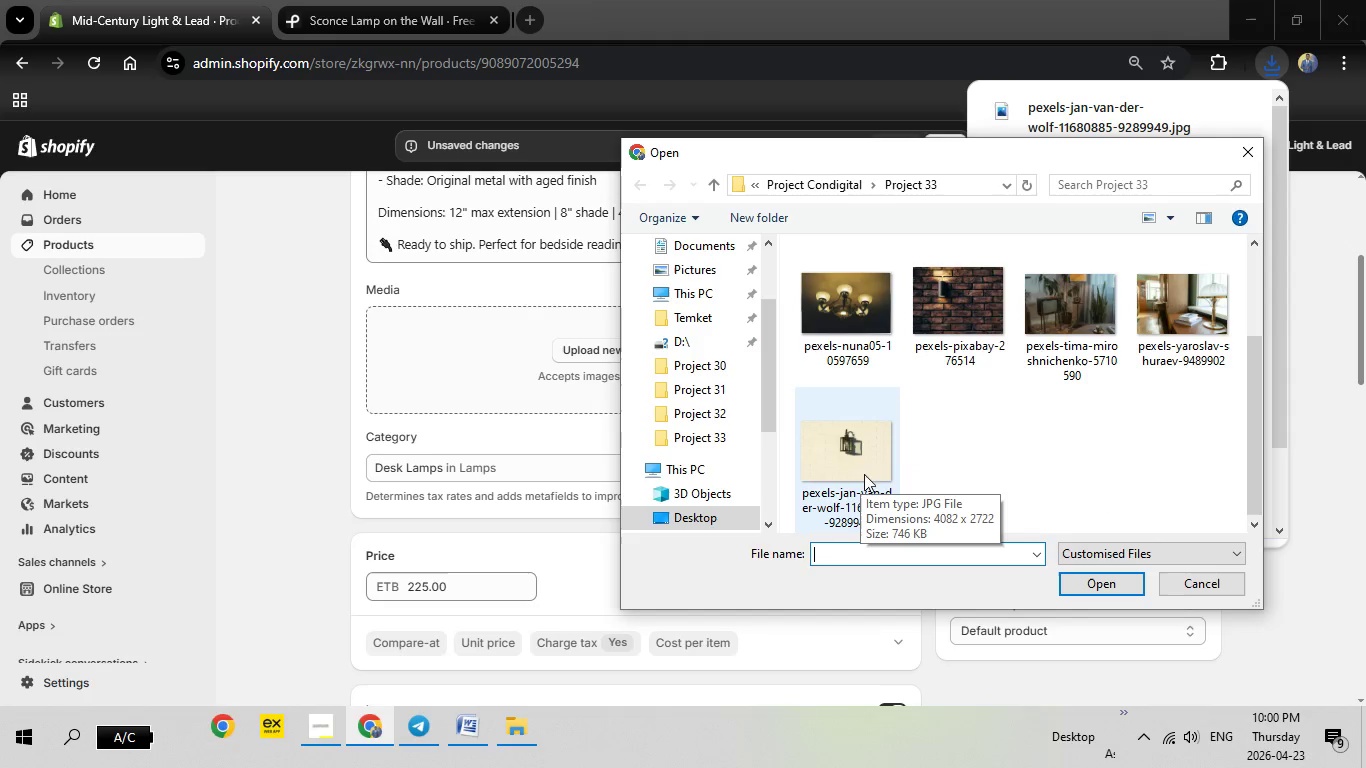 
double_click([874, 469])
 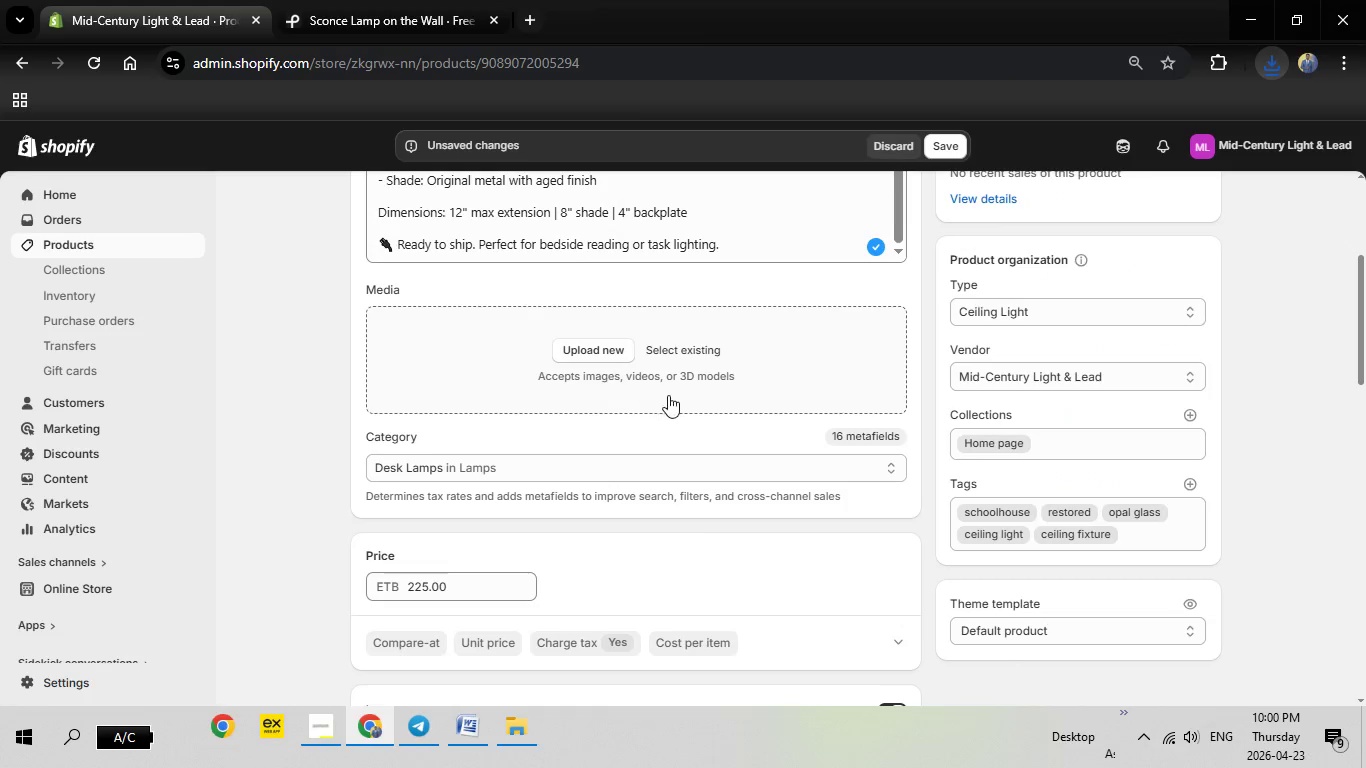 
mouse_move([639, 395])
 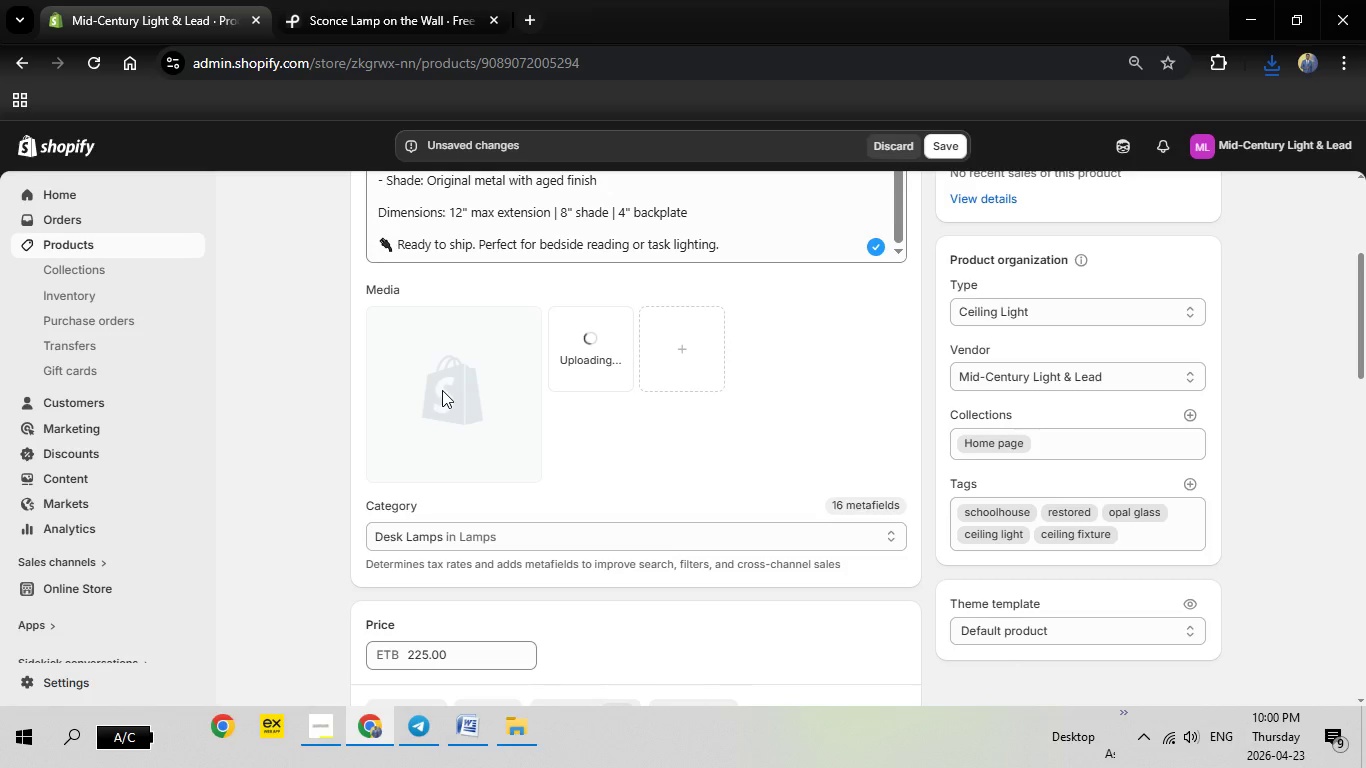 
wait(18.27)
 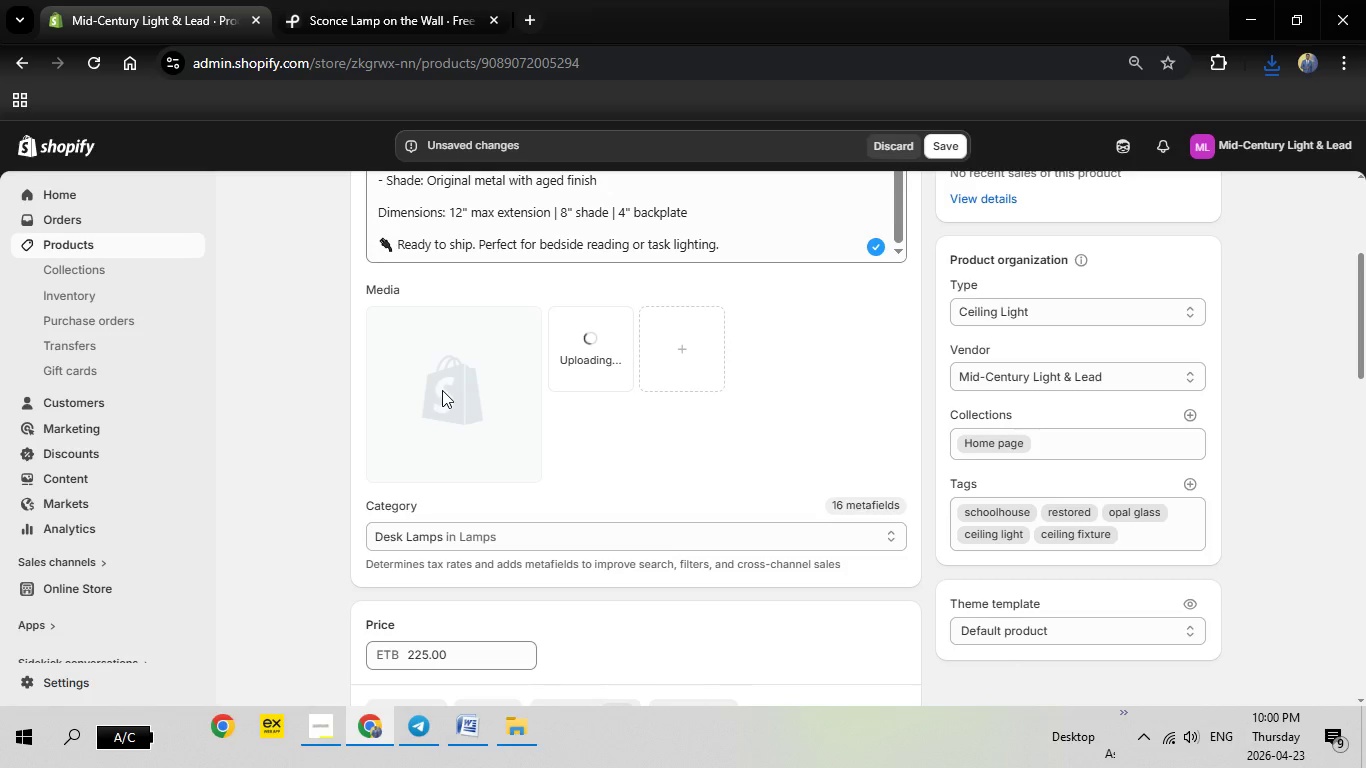 
left_click([478, 409])
 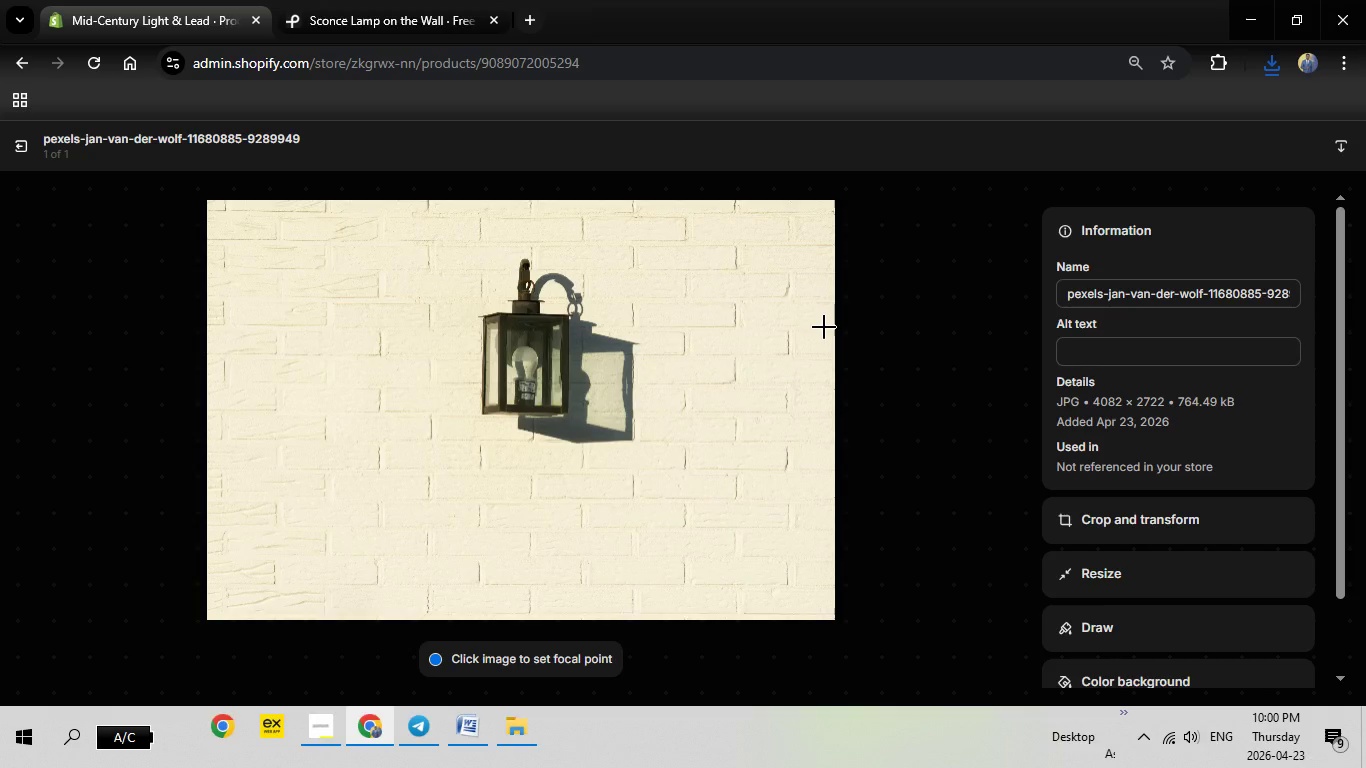 
wait(13.27)
 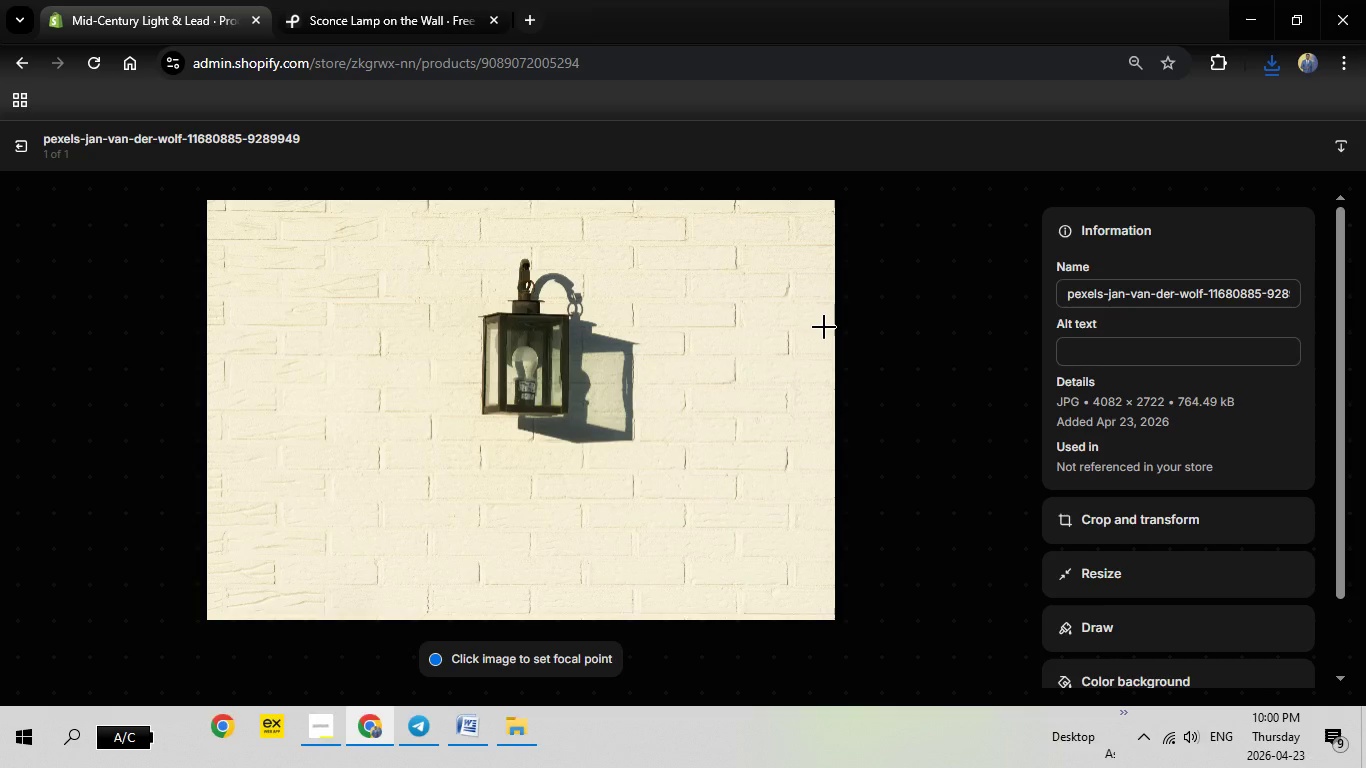 
left_click([1112, 360])
 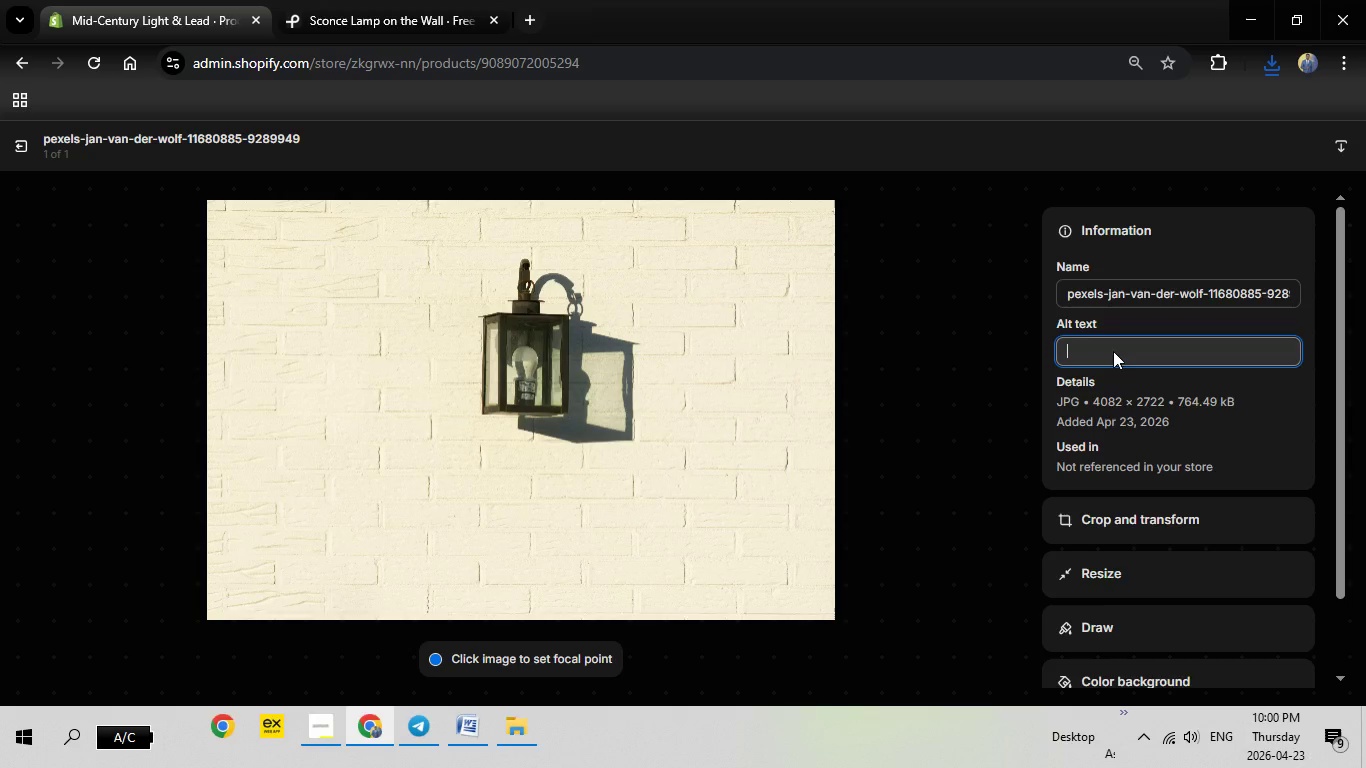 
right_click([1113, 351])
 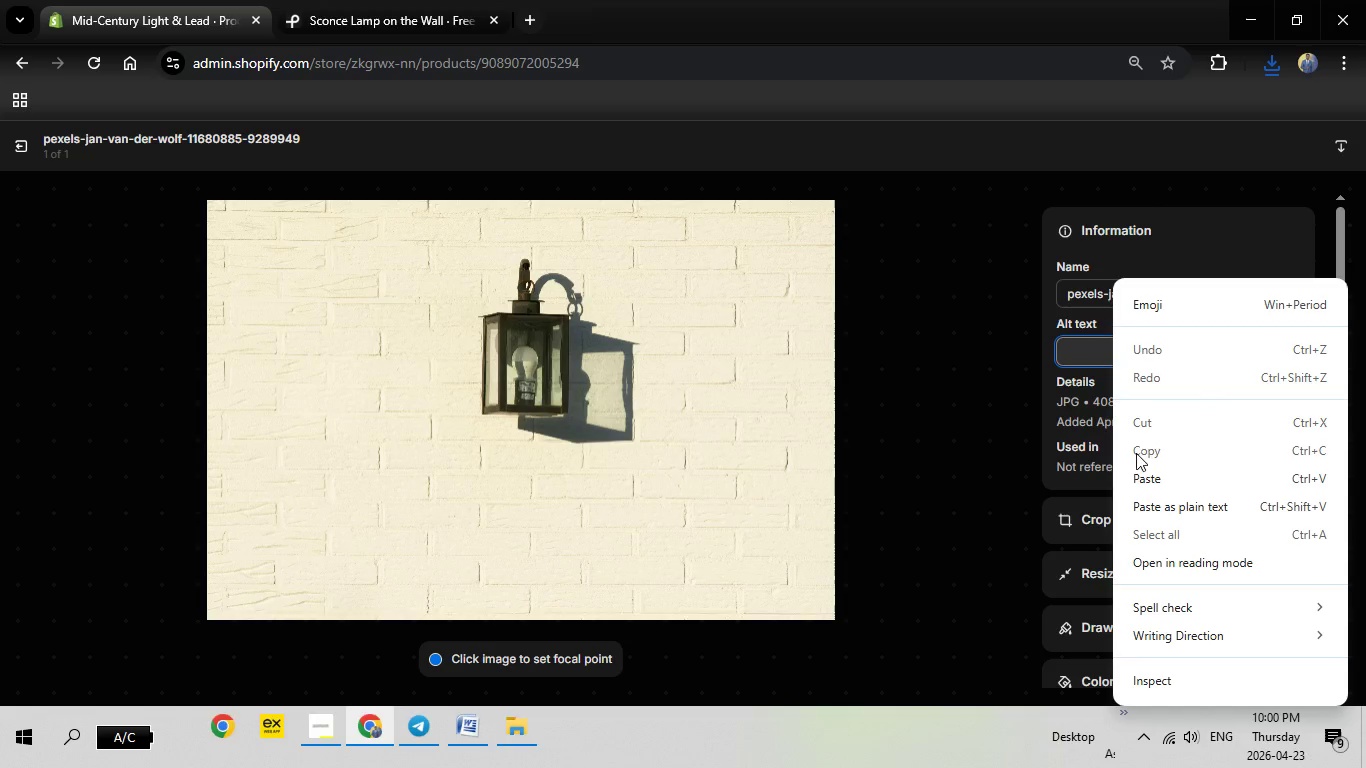 
left_click([1140, 483])
 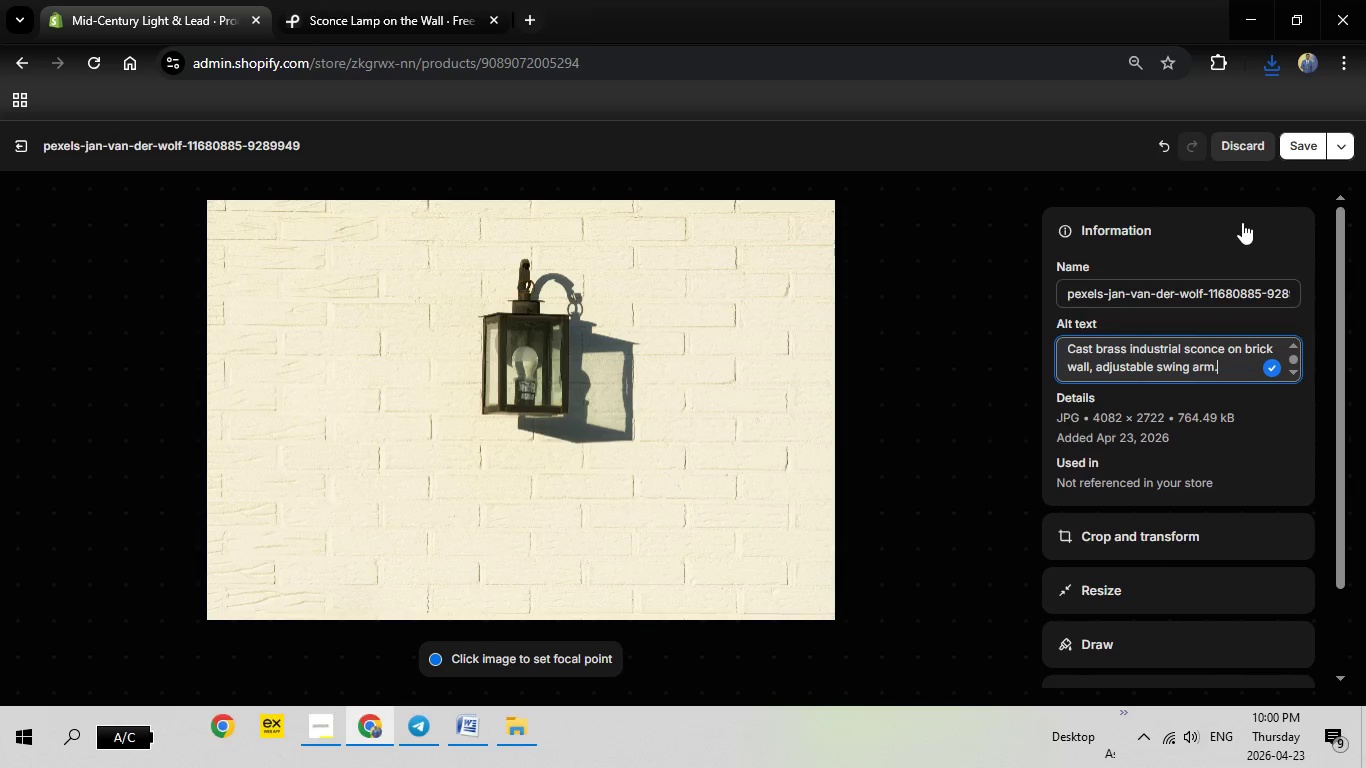 
wait(10.44)
 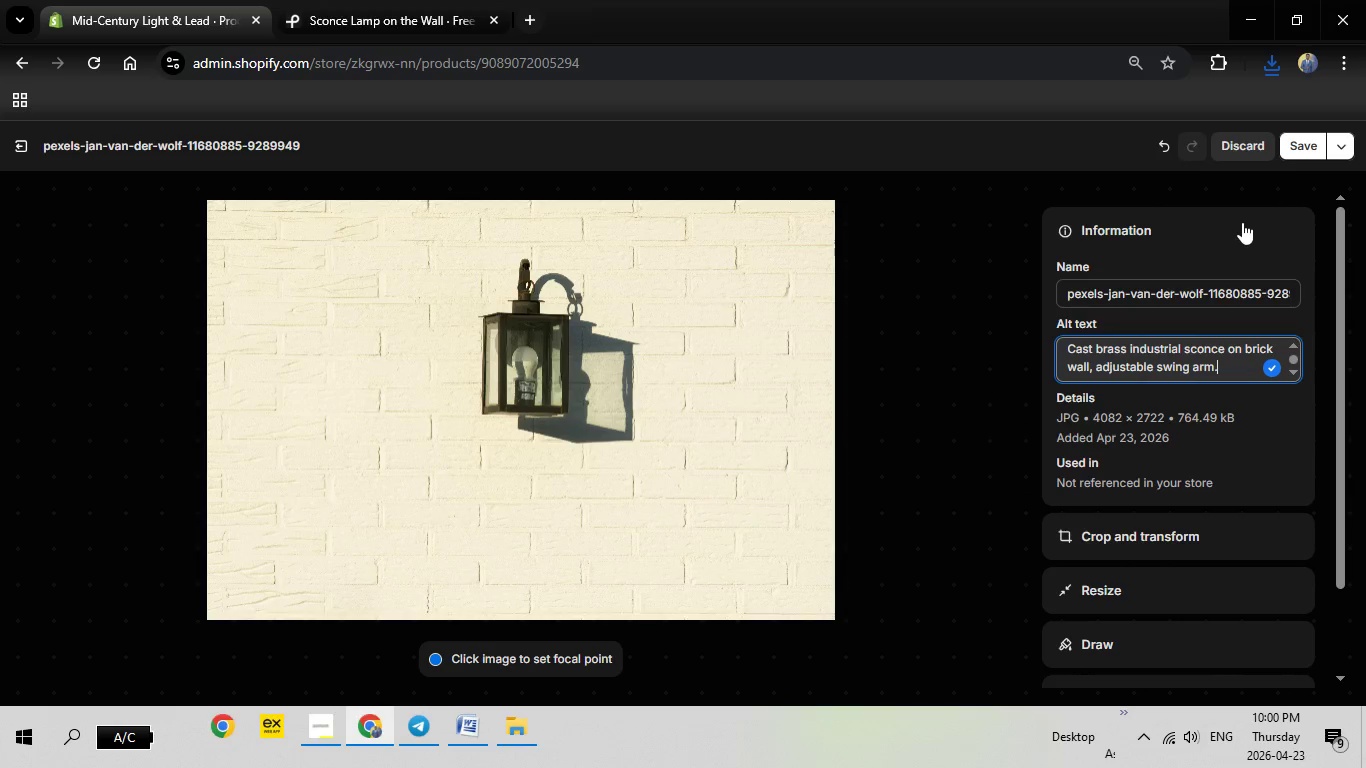 
left_click([15, 137])
 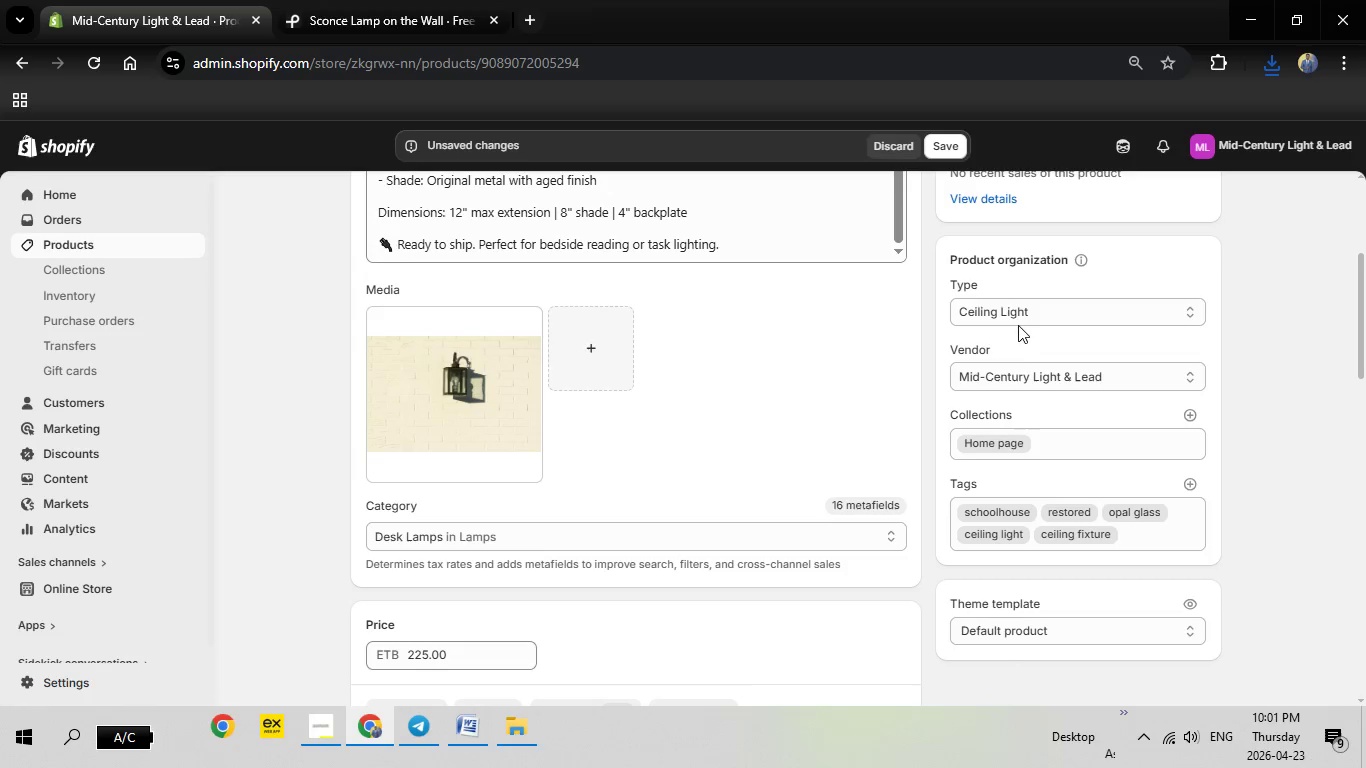 
mouse_move([1038, 310])
 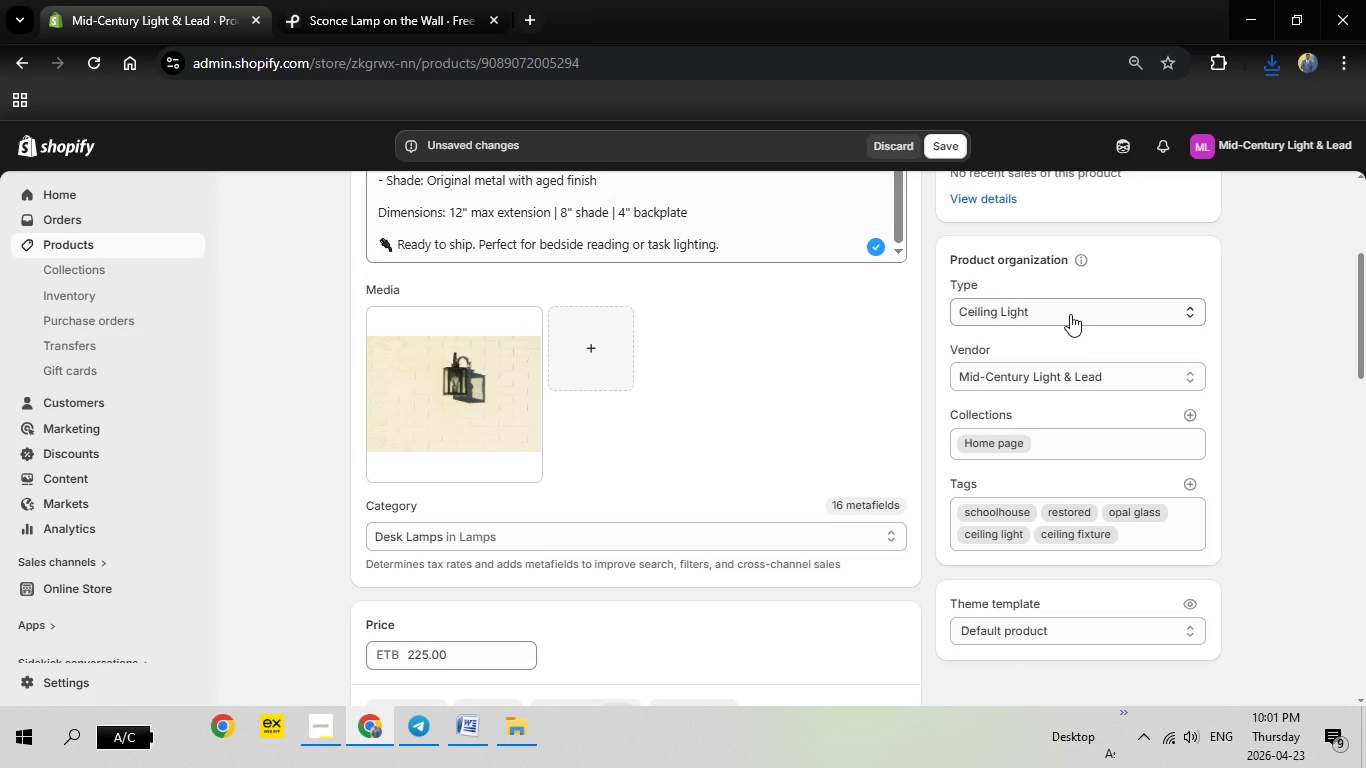 
left_click([1070, 312])
 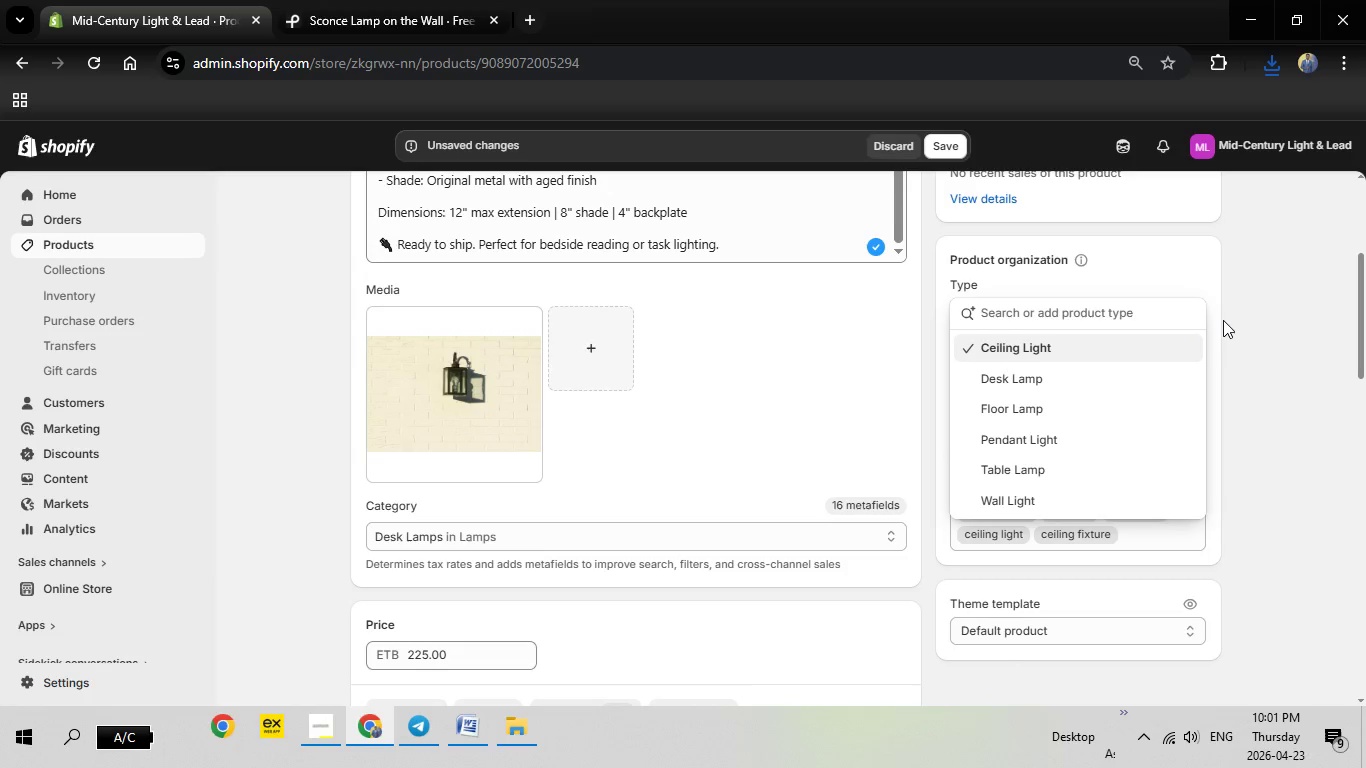 
left_click([1223, 320])
 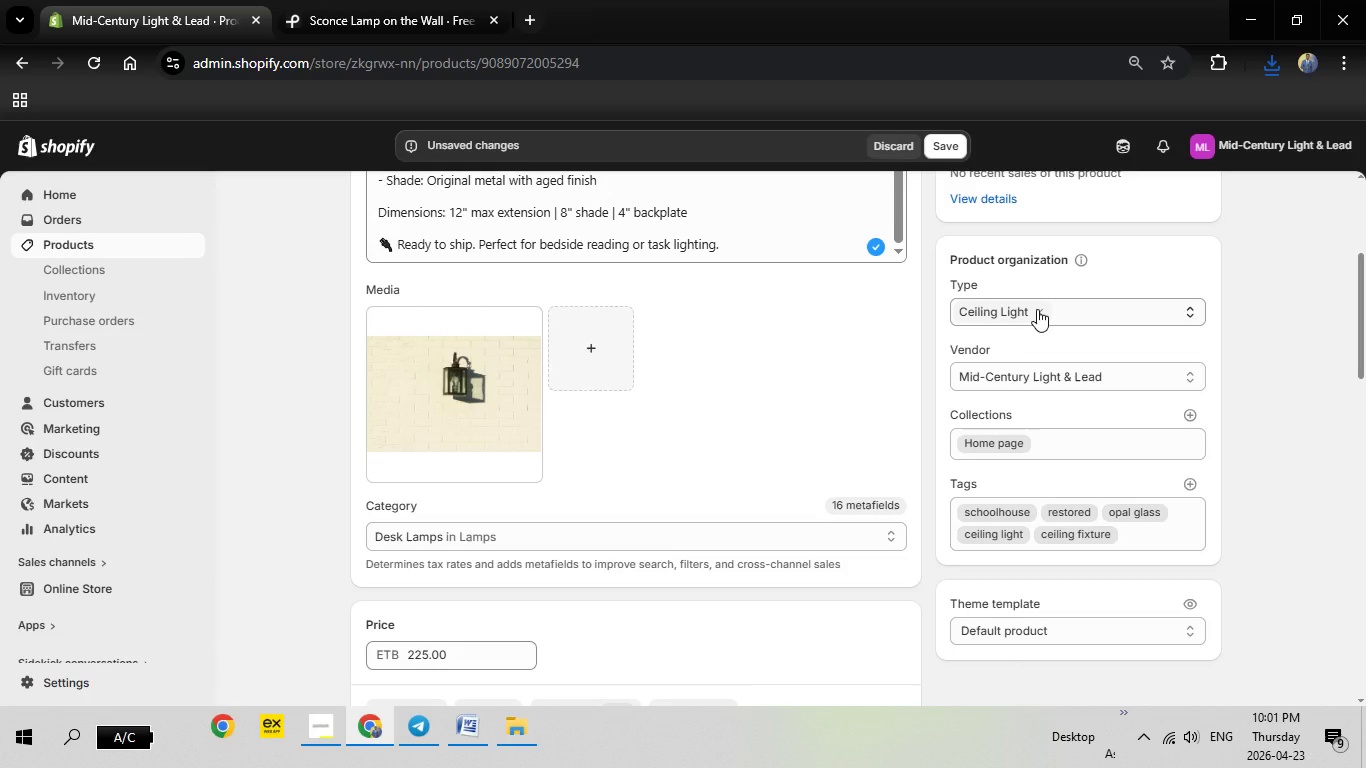 
left_click([1037, 309])
 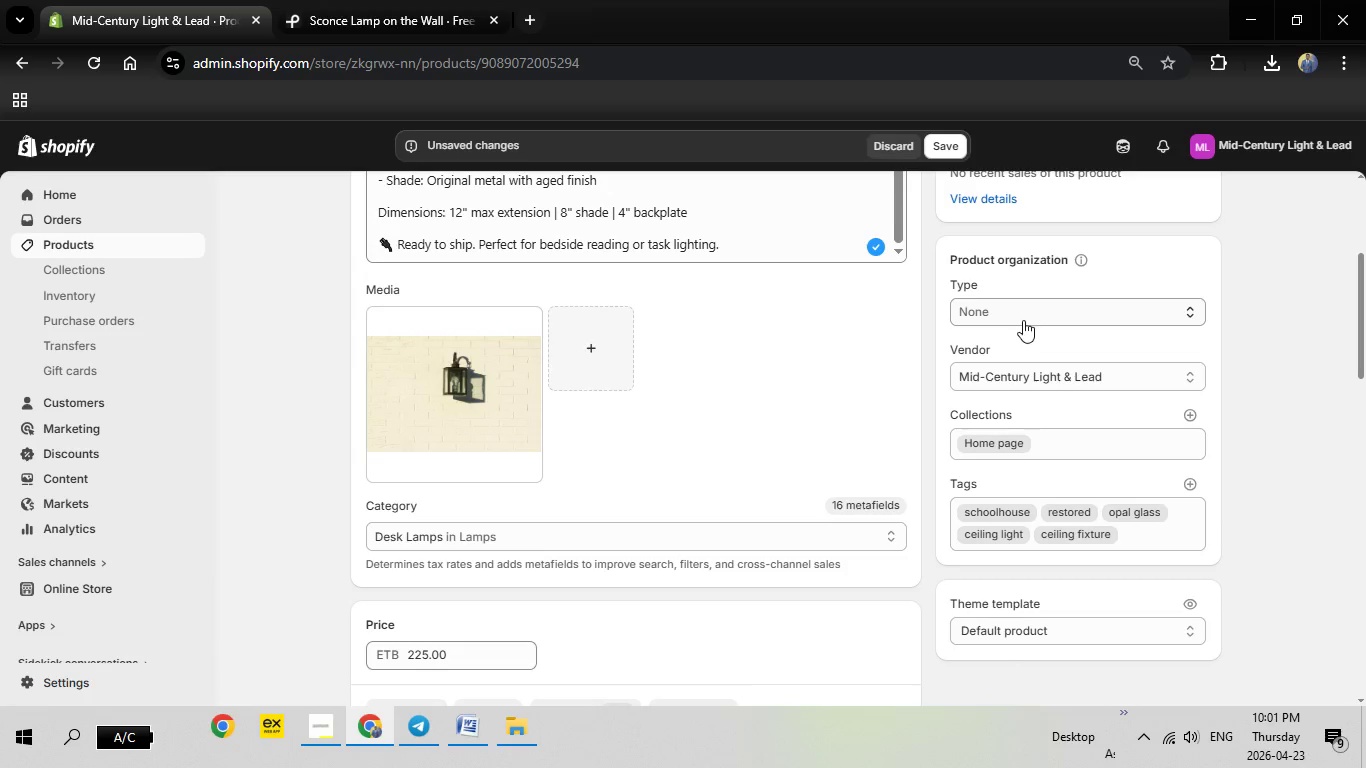 
left_click([1016, 320])
 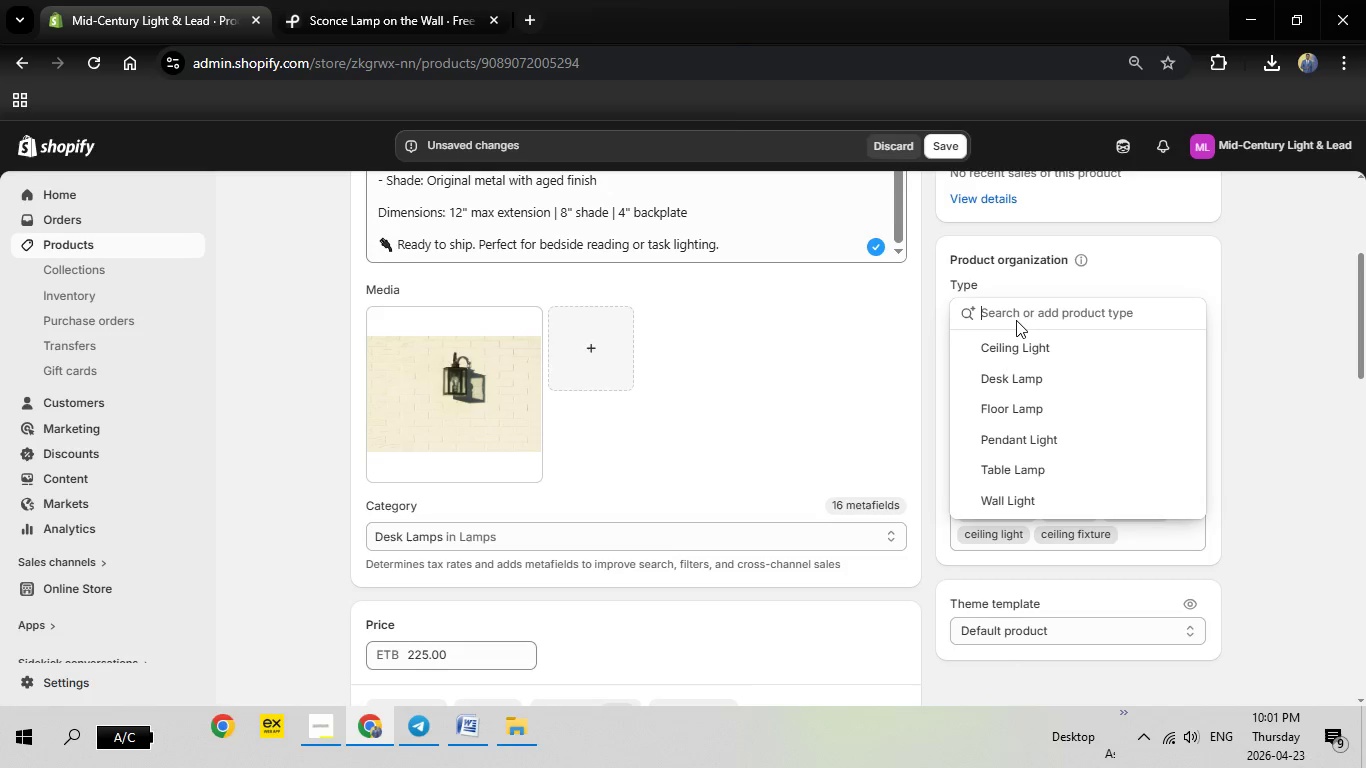 
type(Wall Light)
 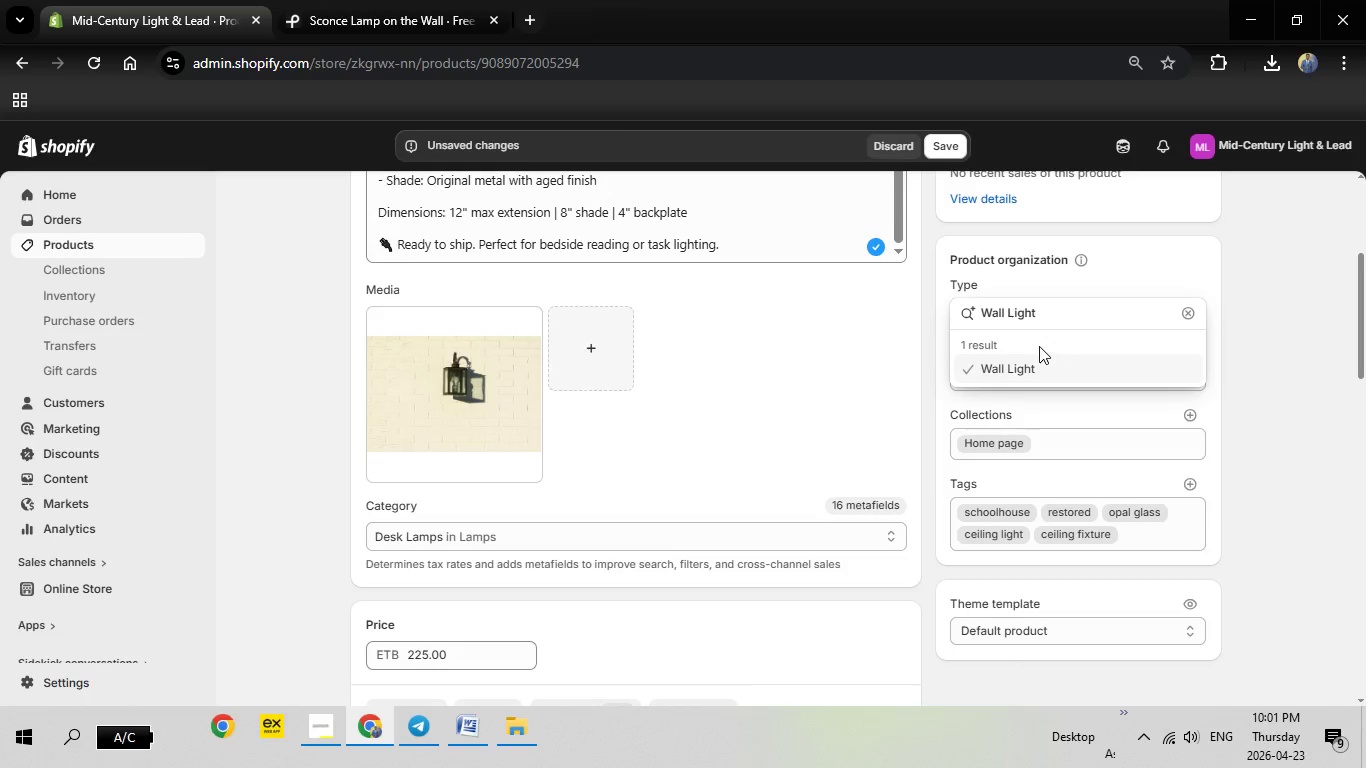 
left_click([998, 362])
 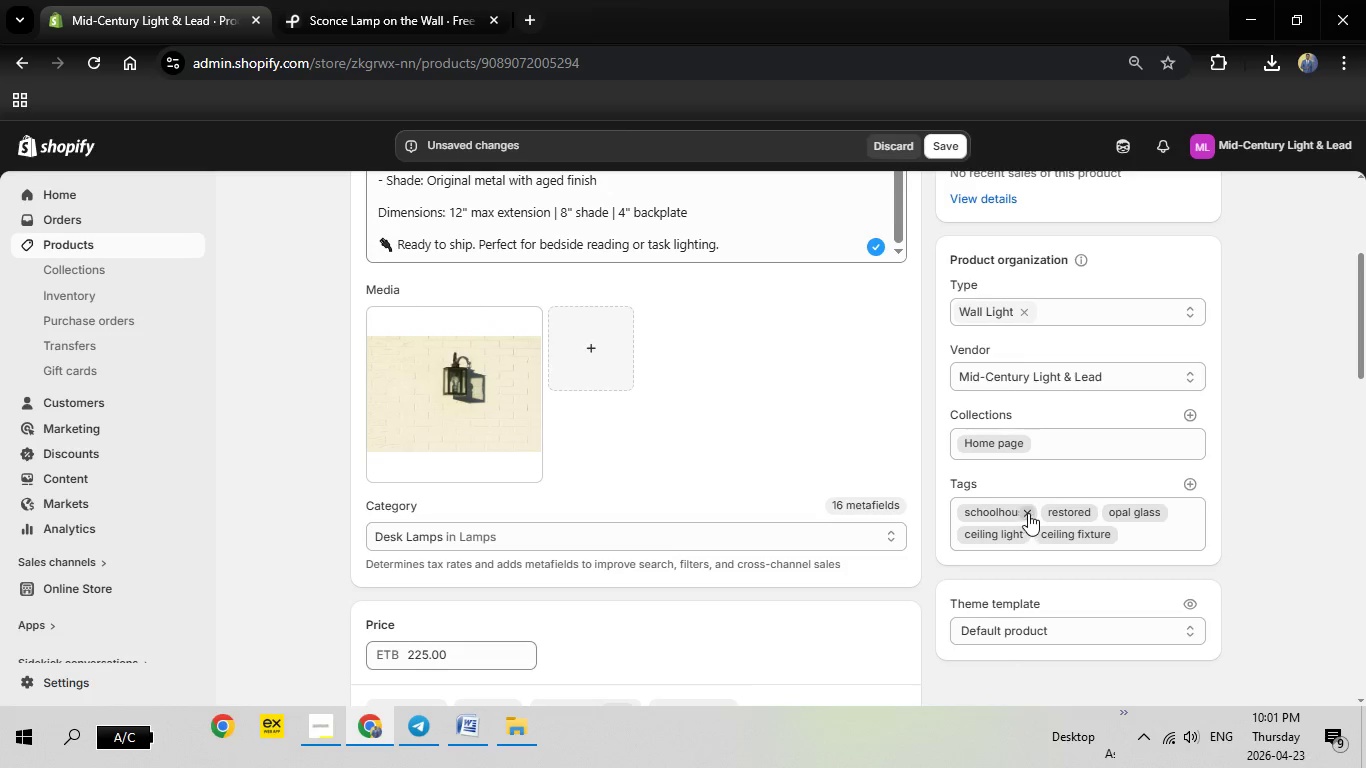 
left_click([1028, 513])
 